 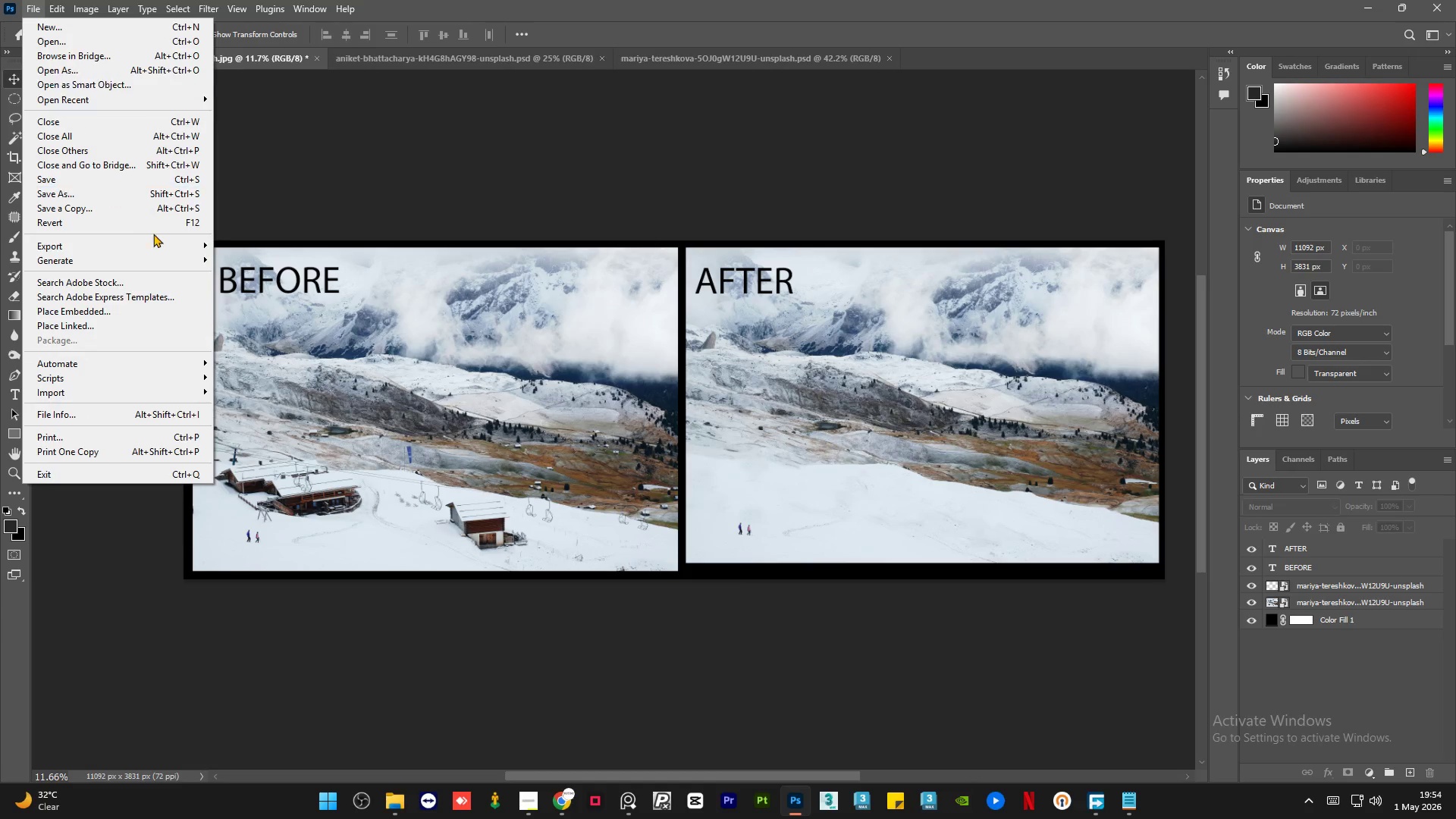 
left_click([266, 257])
 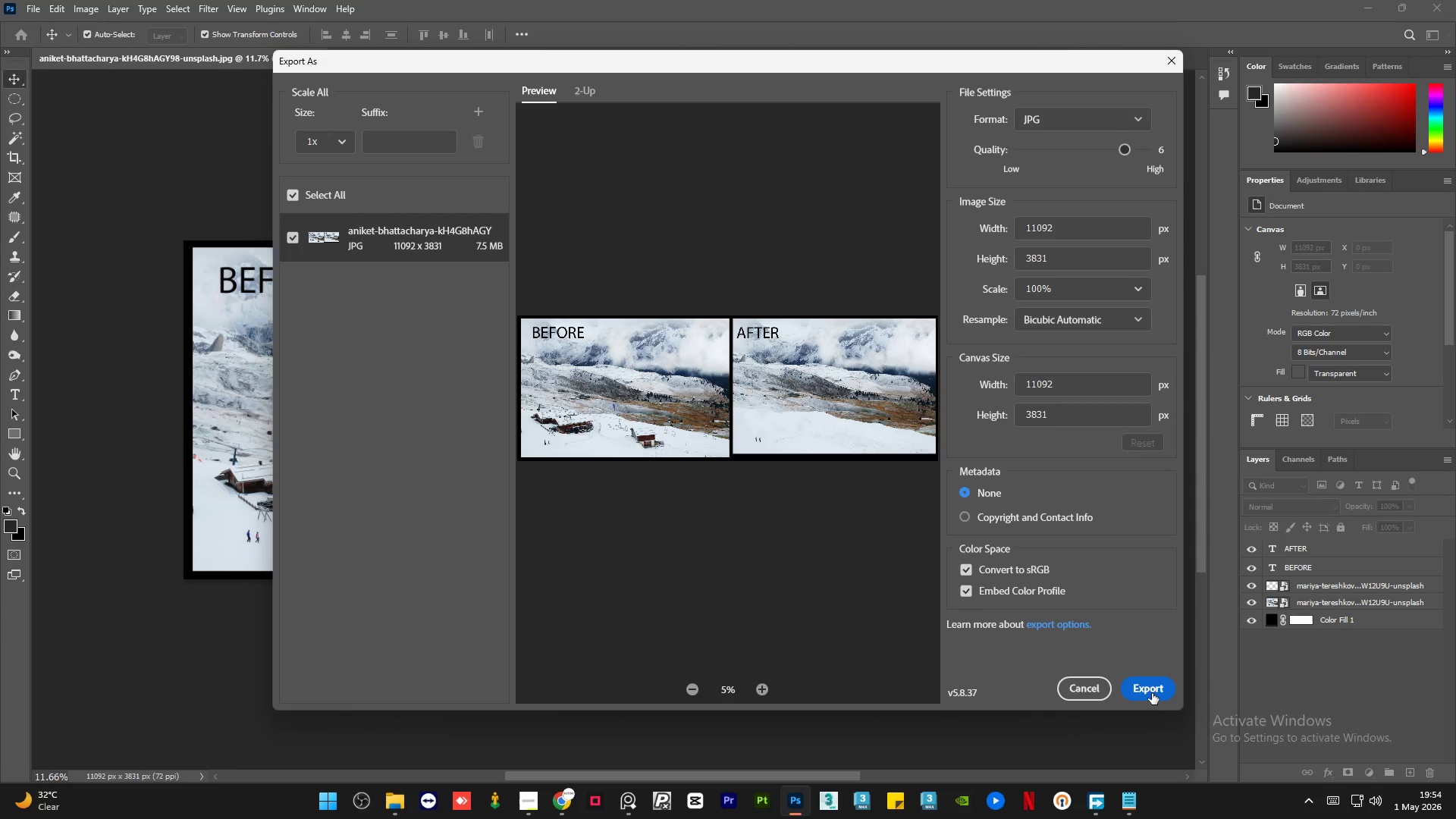 
wait(6.14)
 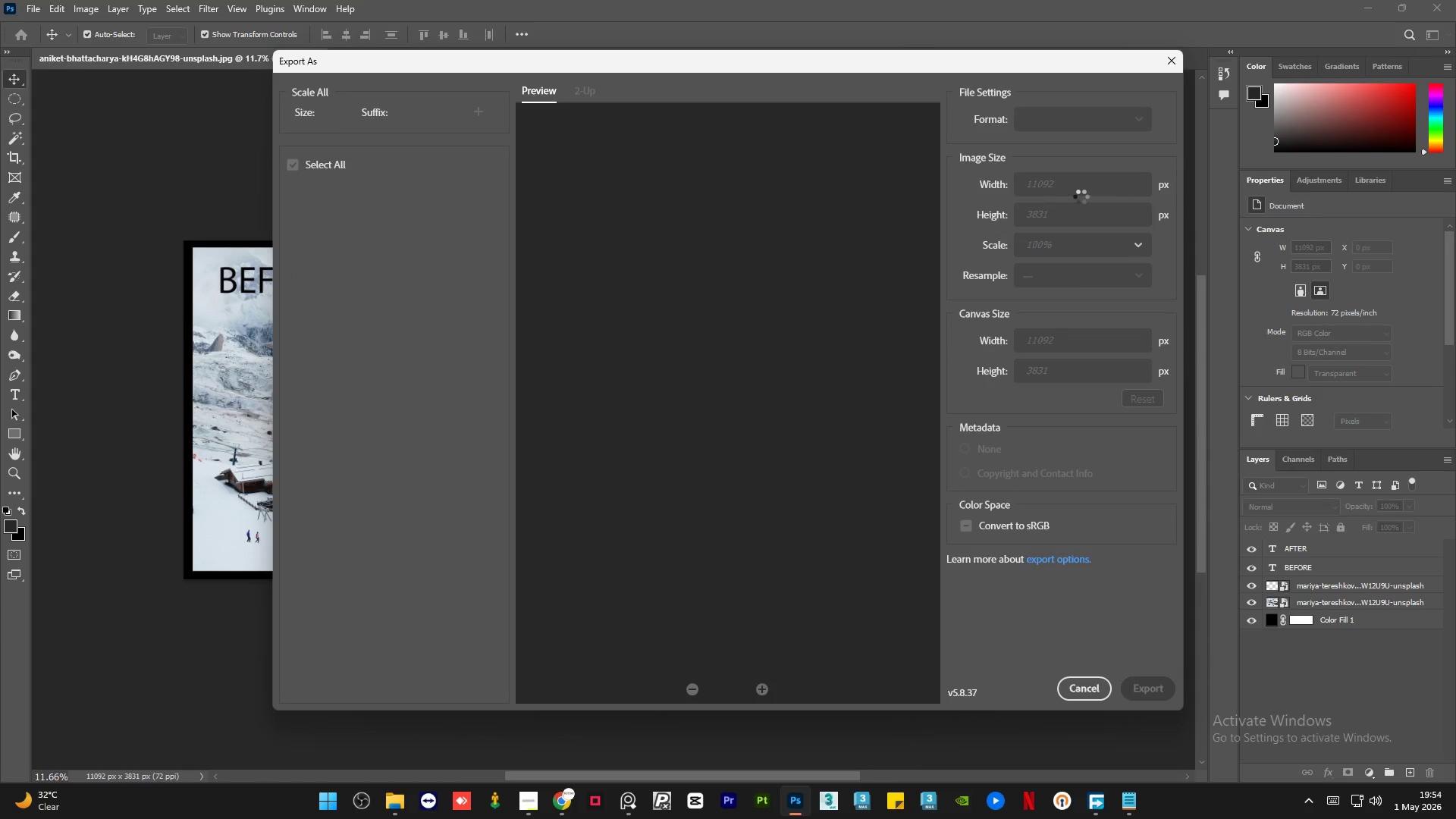 
left_click([1151, 693])
 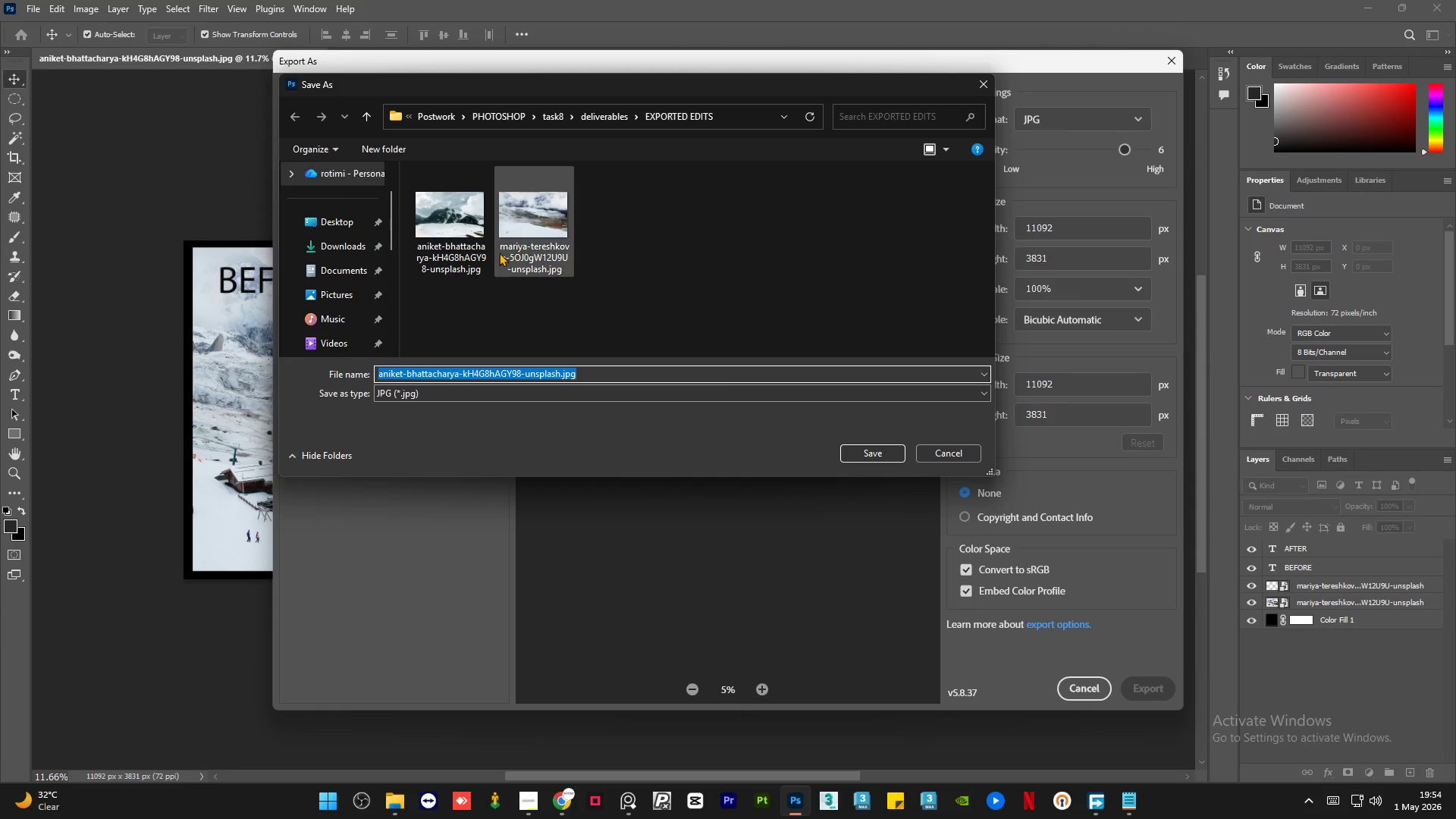 
left_click([686, 227])
 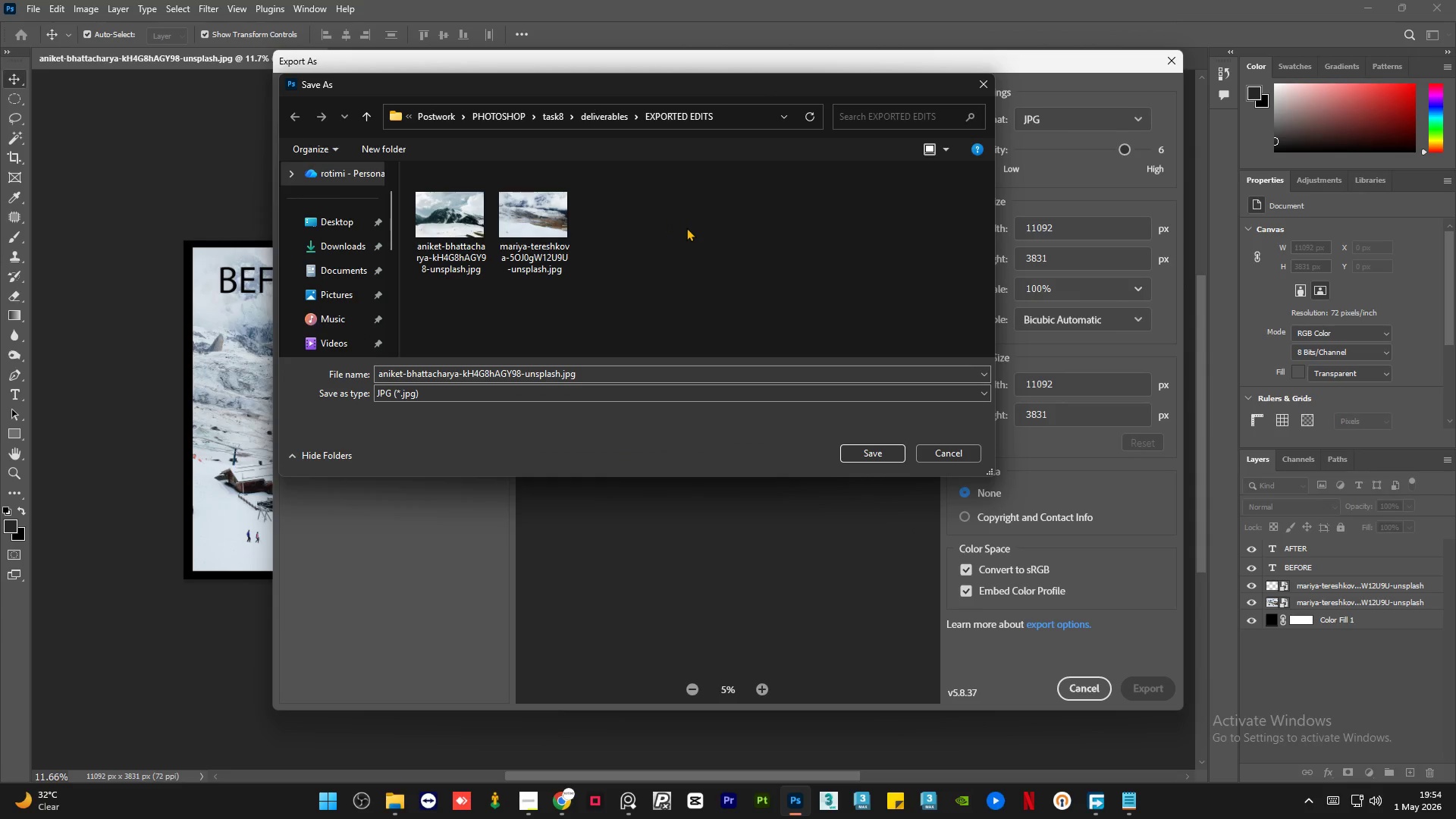 
key(Backspace)
 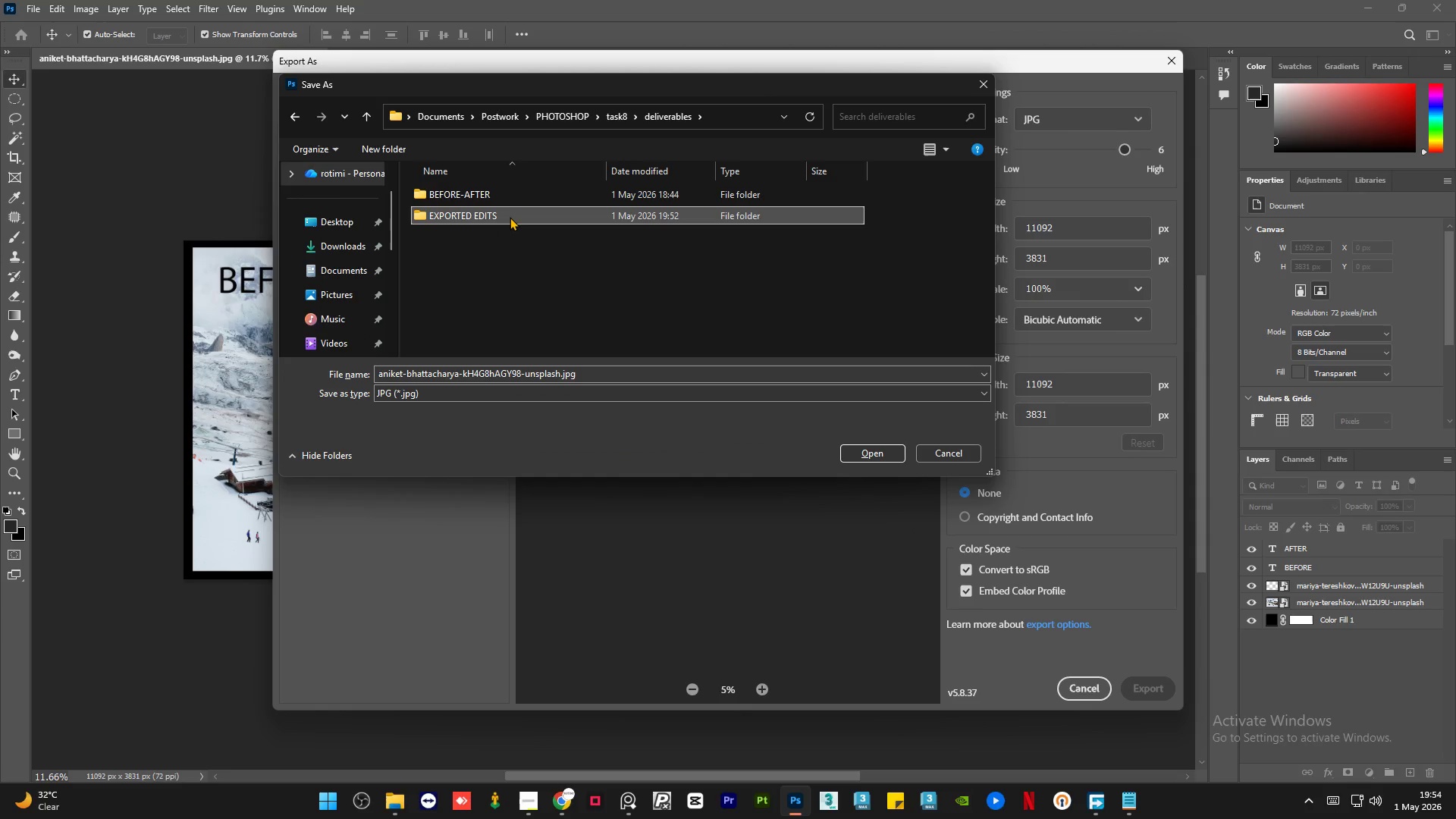 
double_click([510, 217])
 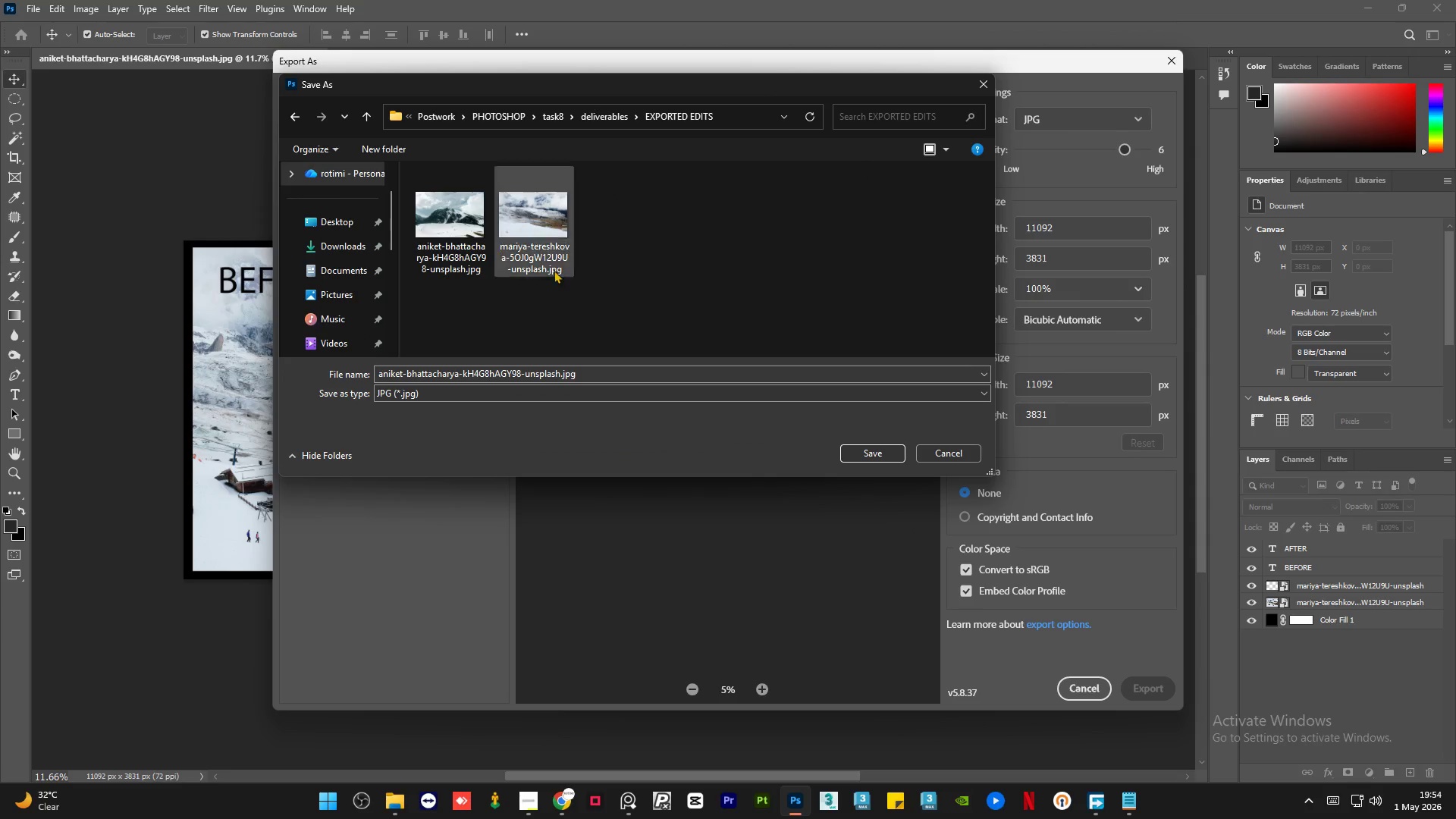 
left_click([646, 282])
 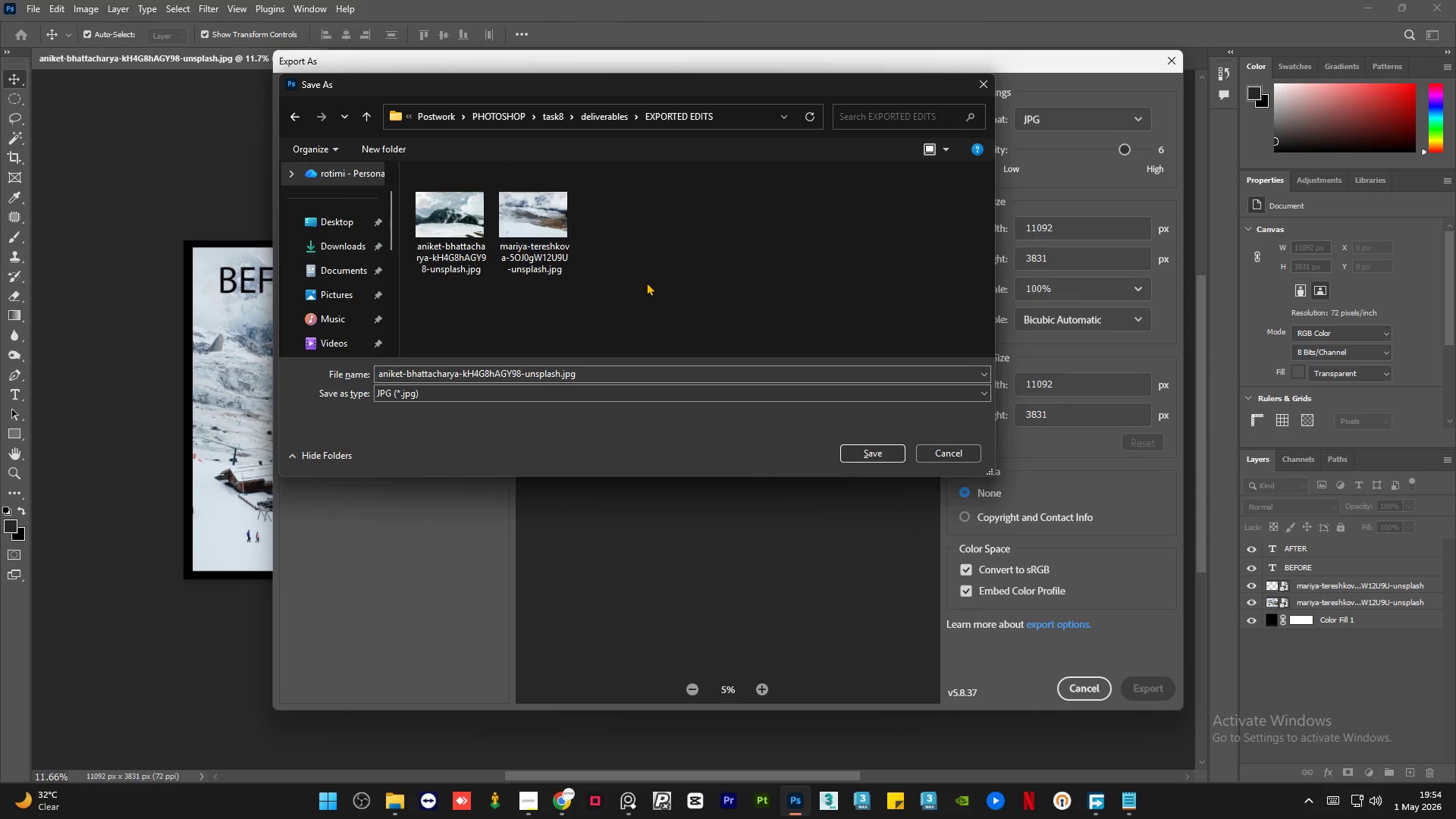 
key(Backspace)
 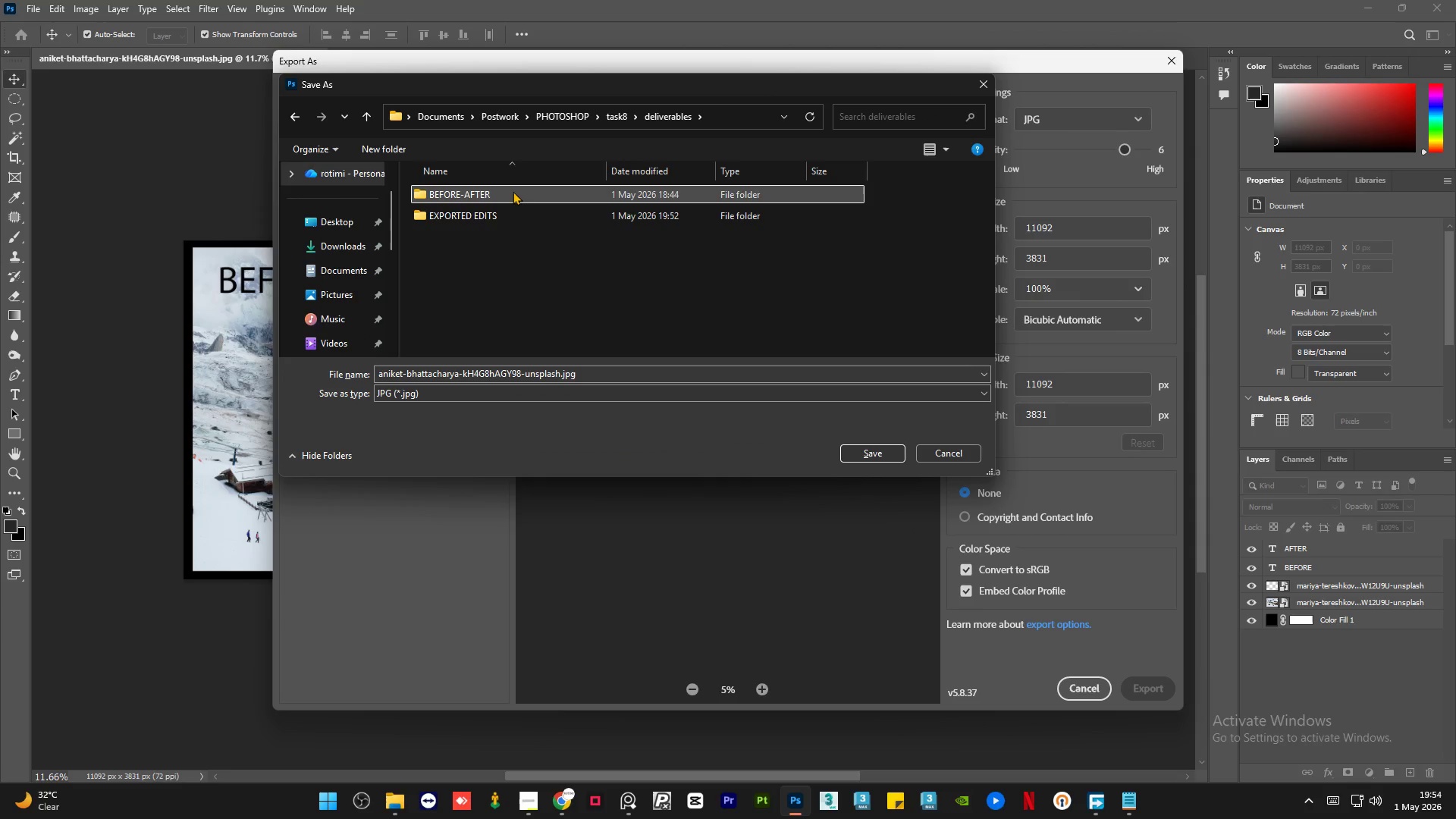 
double_click([513, 191])
 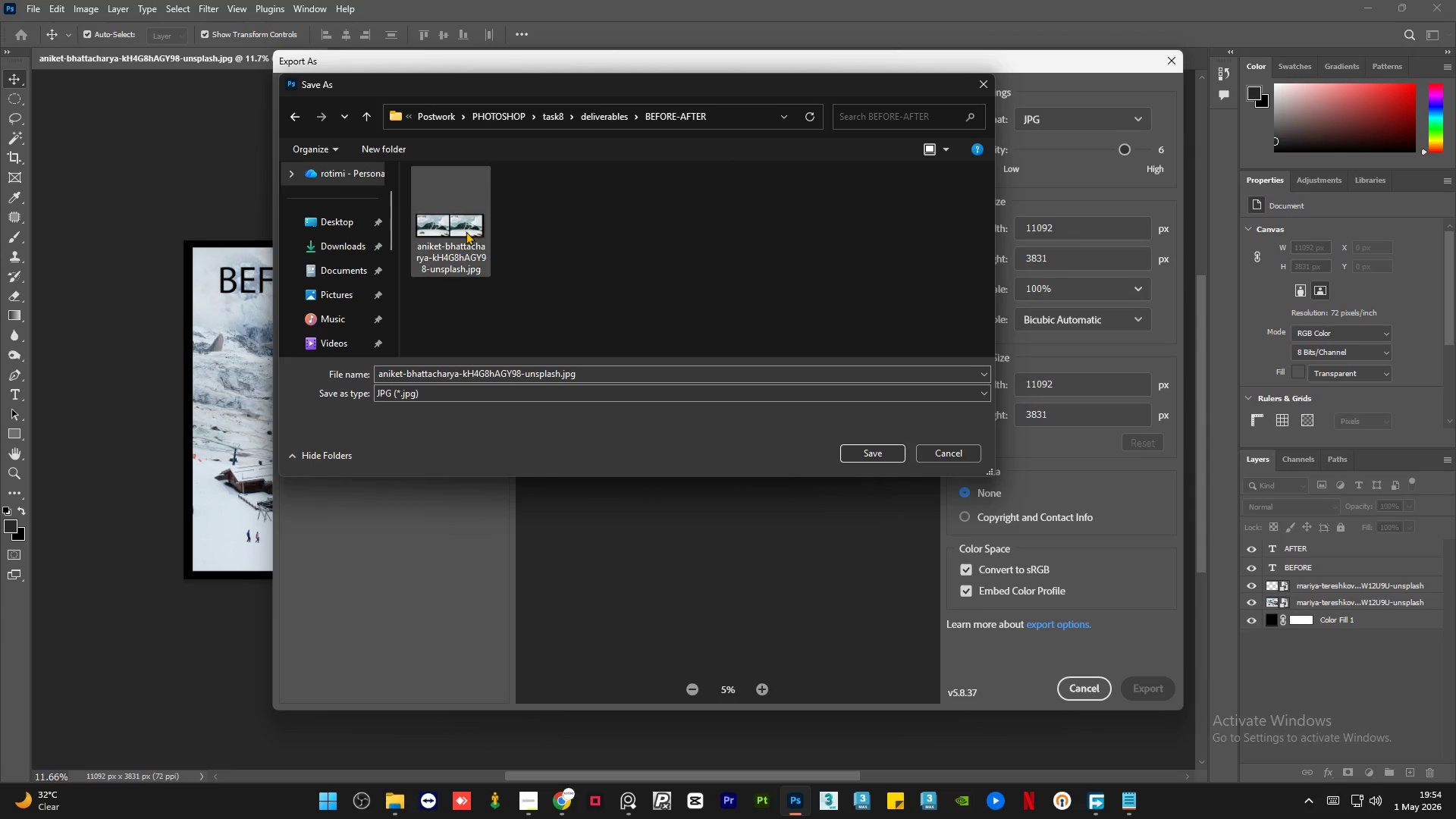 
left_click([465, 231])
 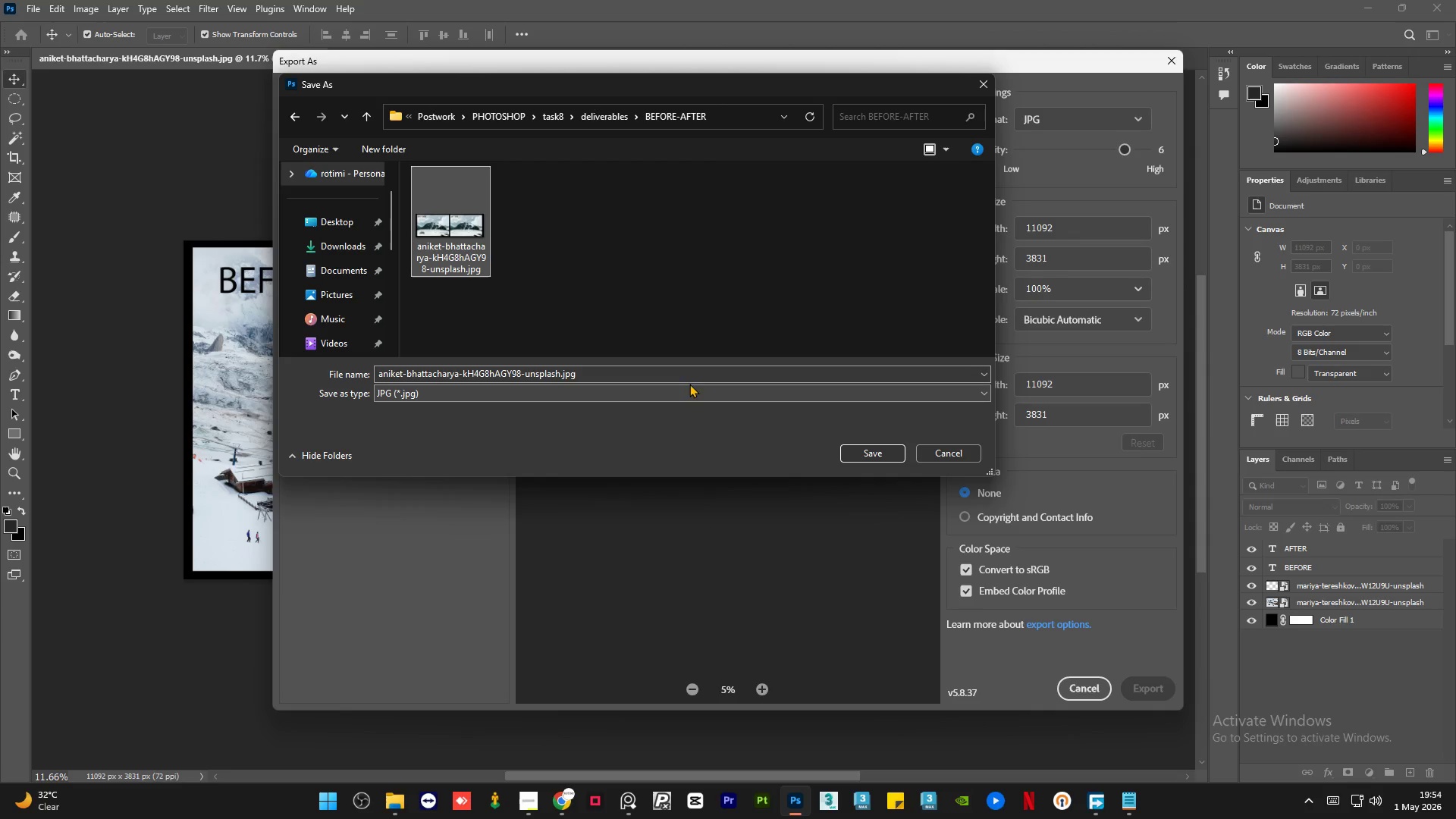 
left_click([681, 322])
 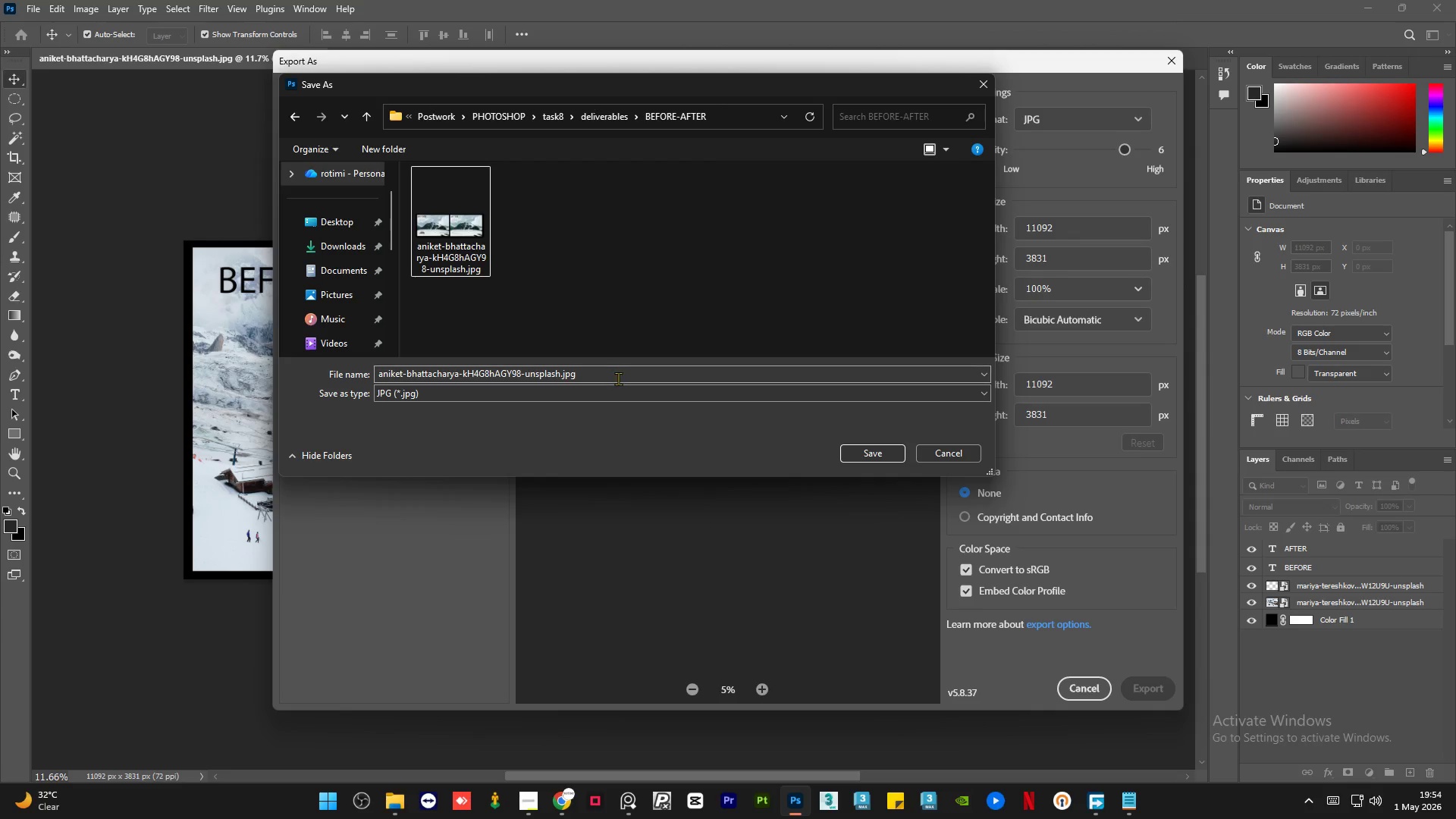 
left_click([618, 376])
 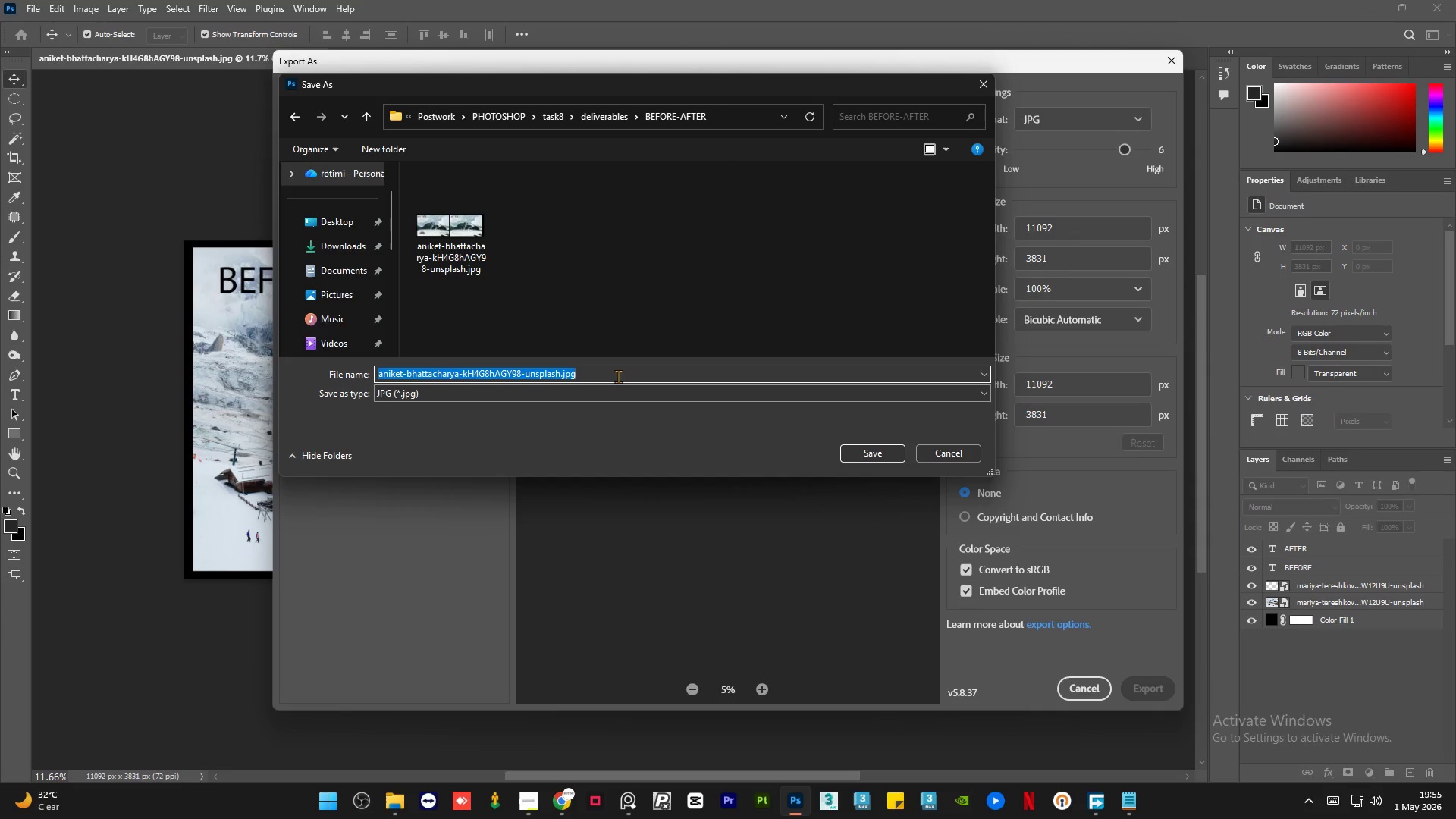 
key(2)
 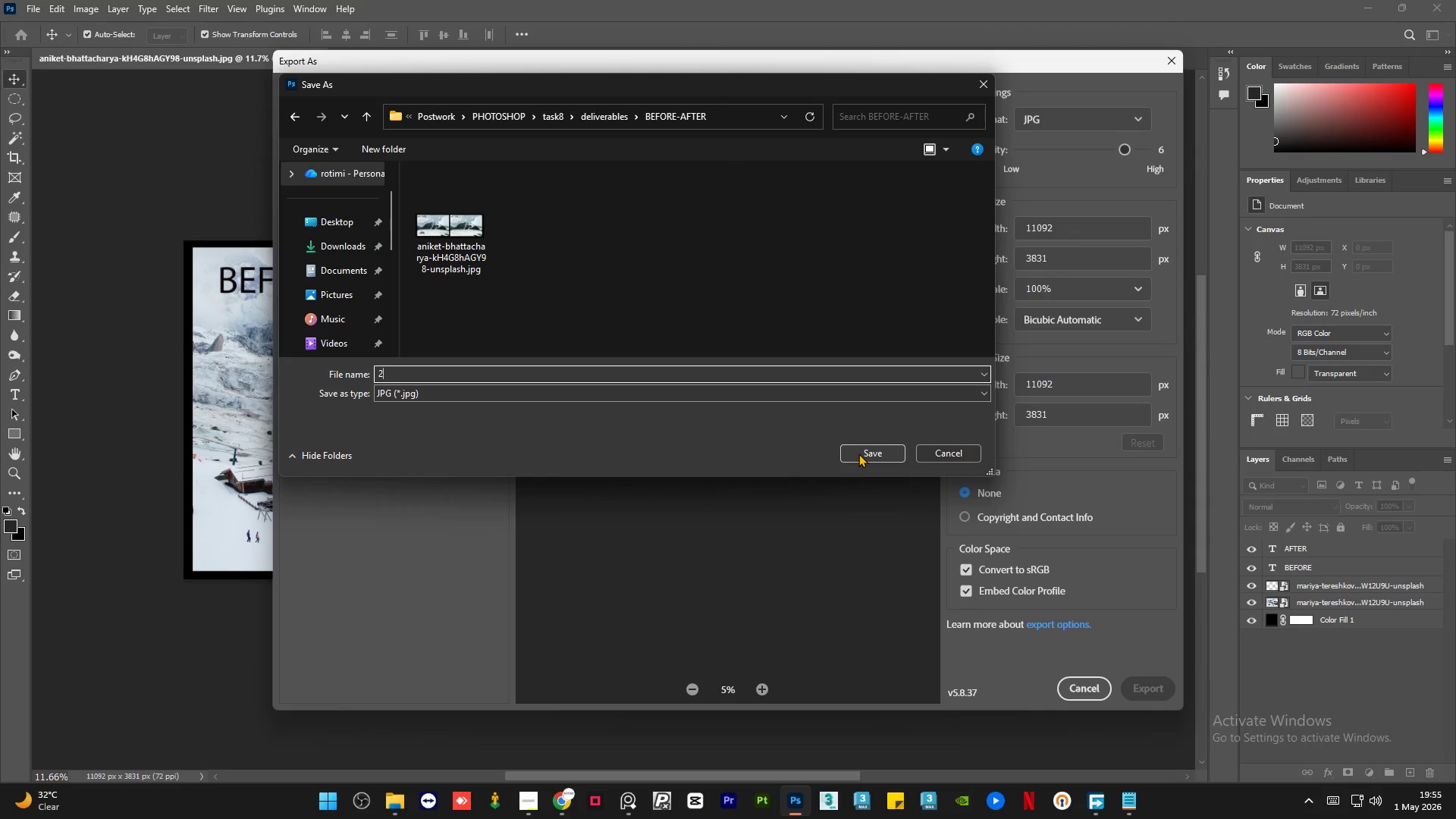 
left_click([859, 453])
 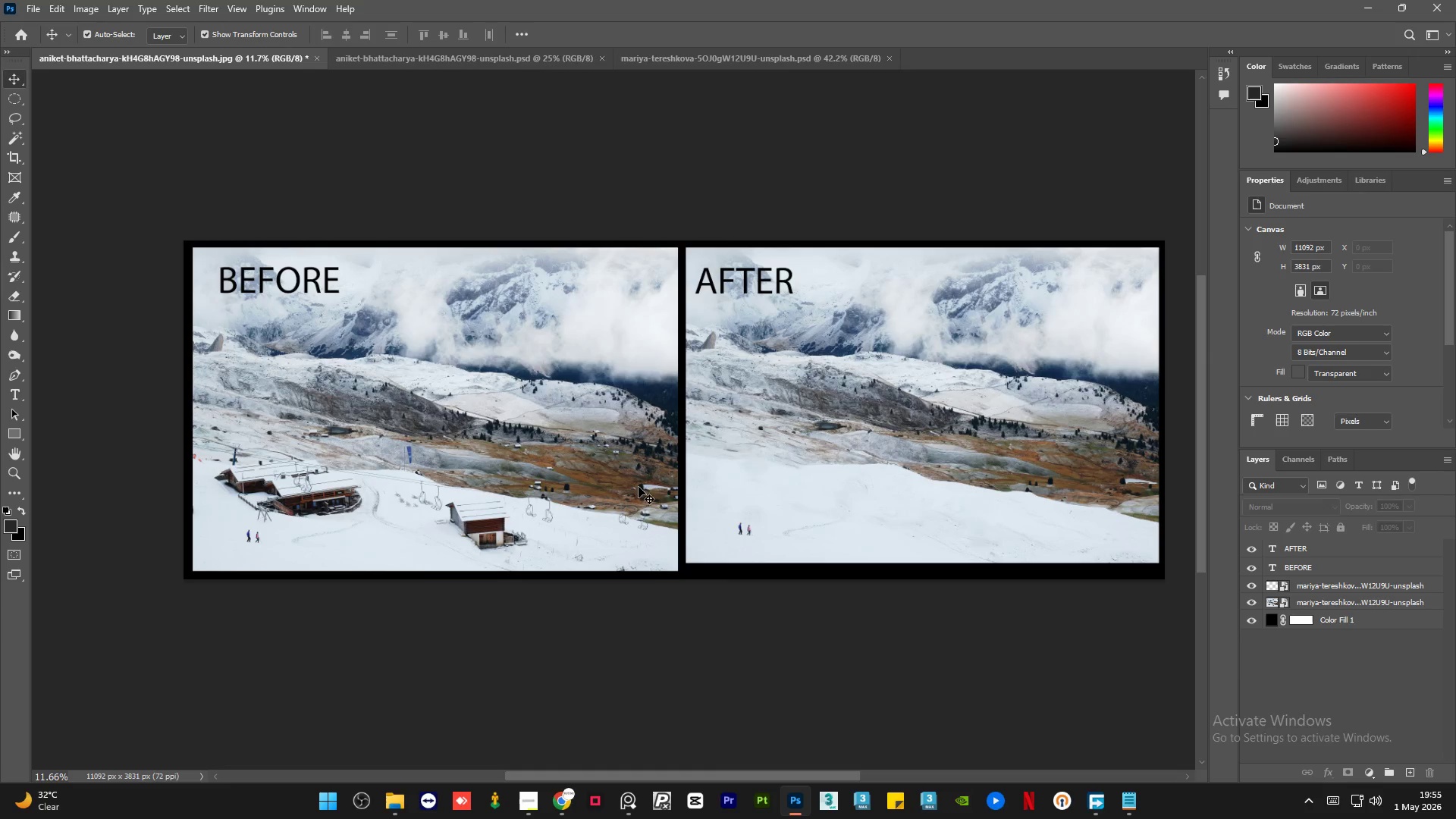 
left_click([399, 803])
 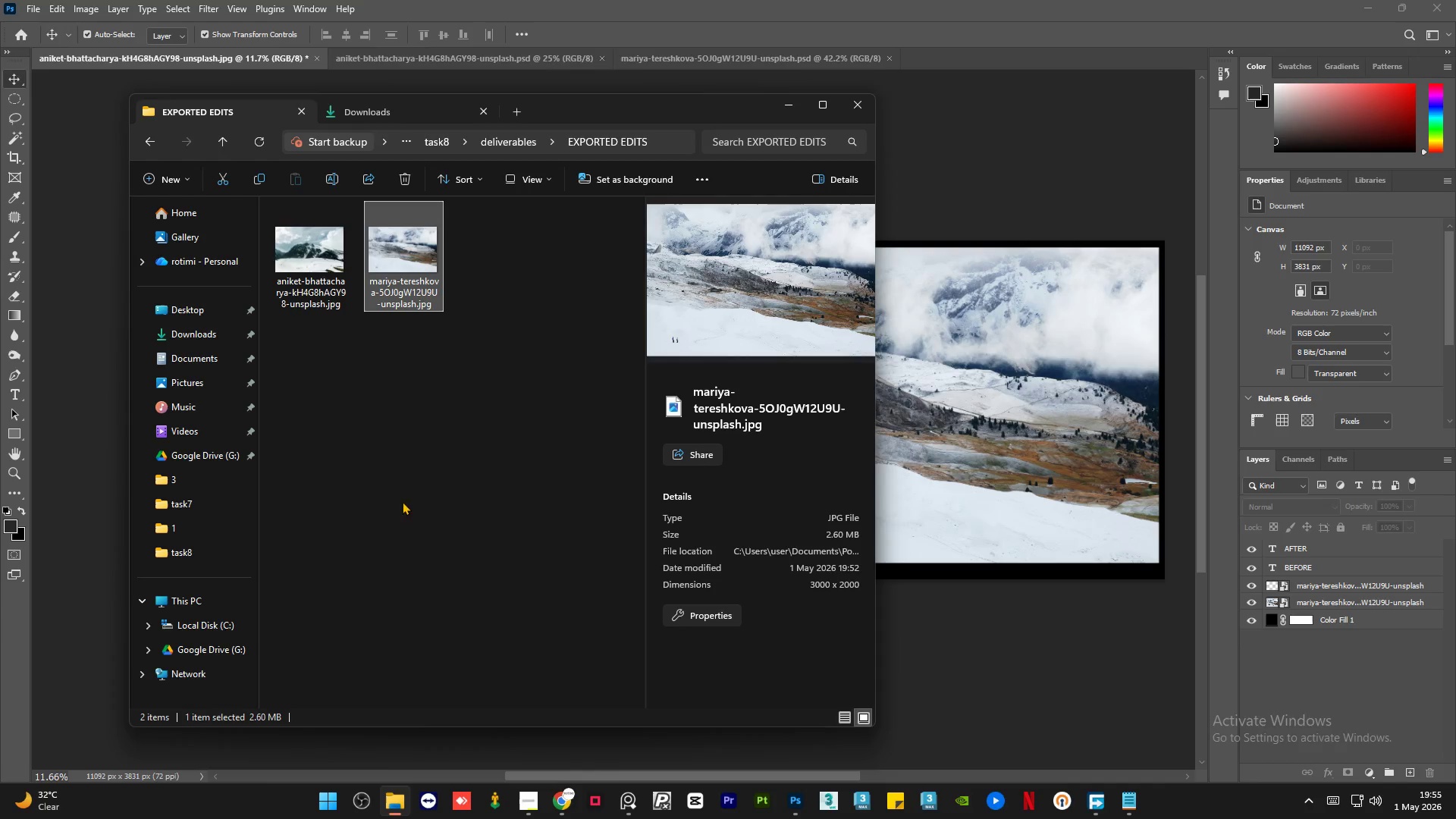 
left_click([402, 474])
 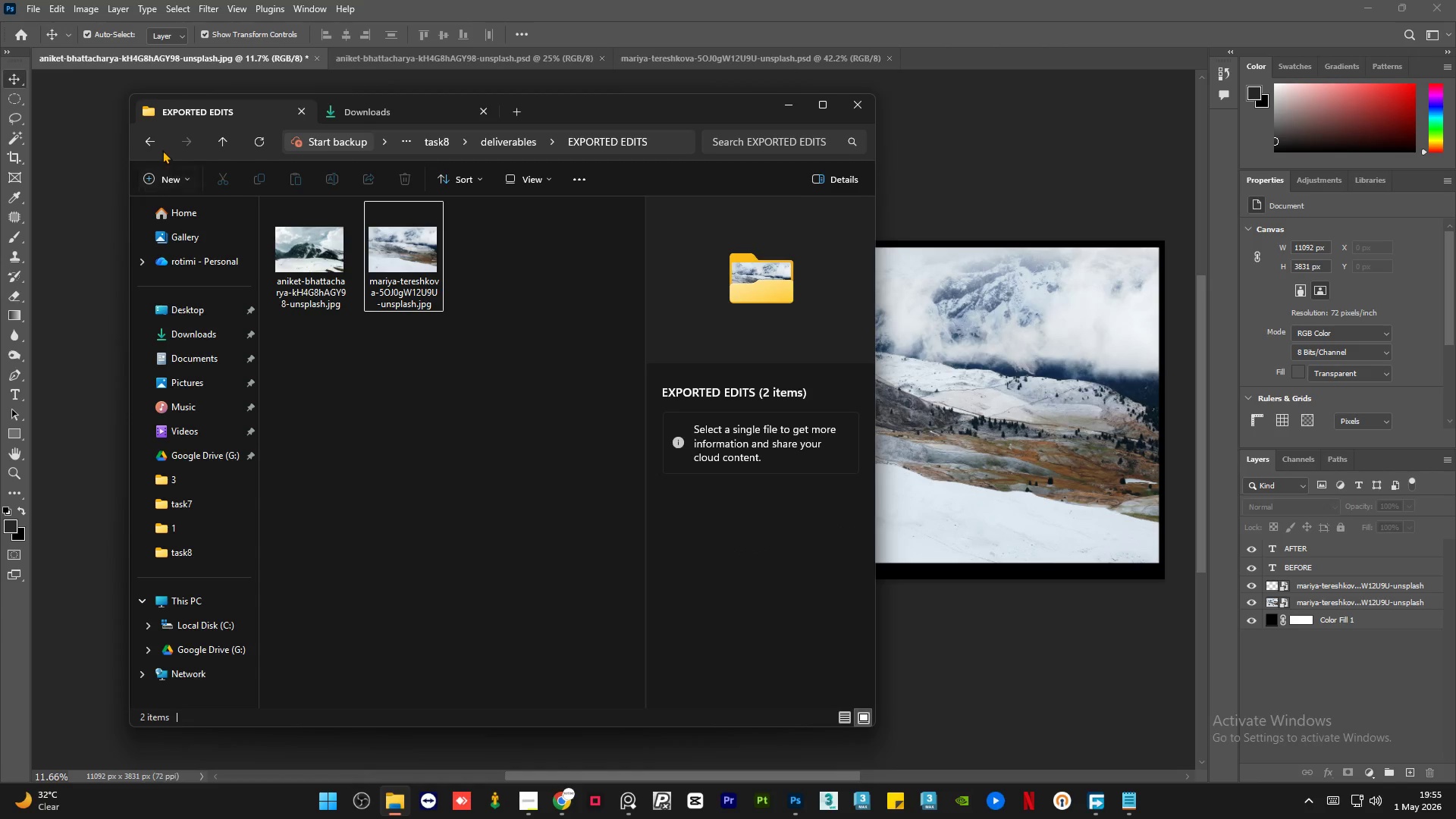 
left_click([153, 142])
 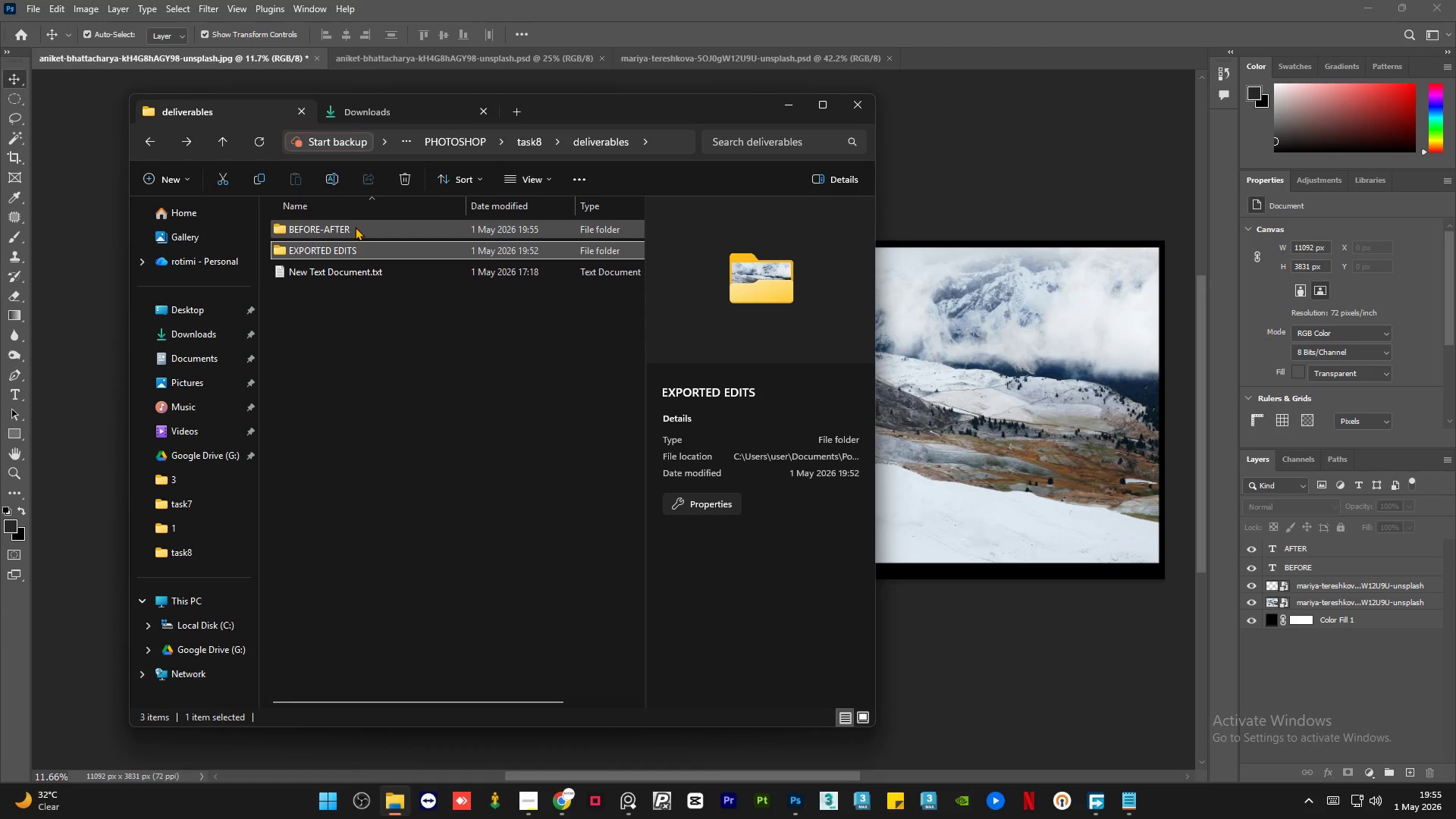 
double_click([355, 227])
 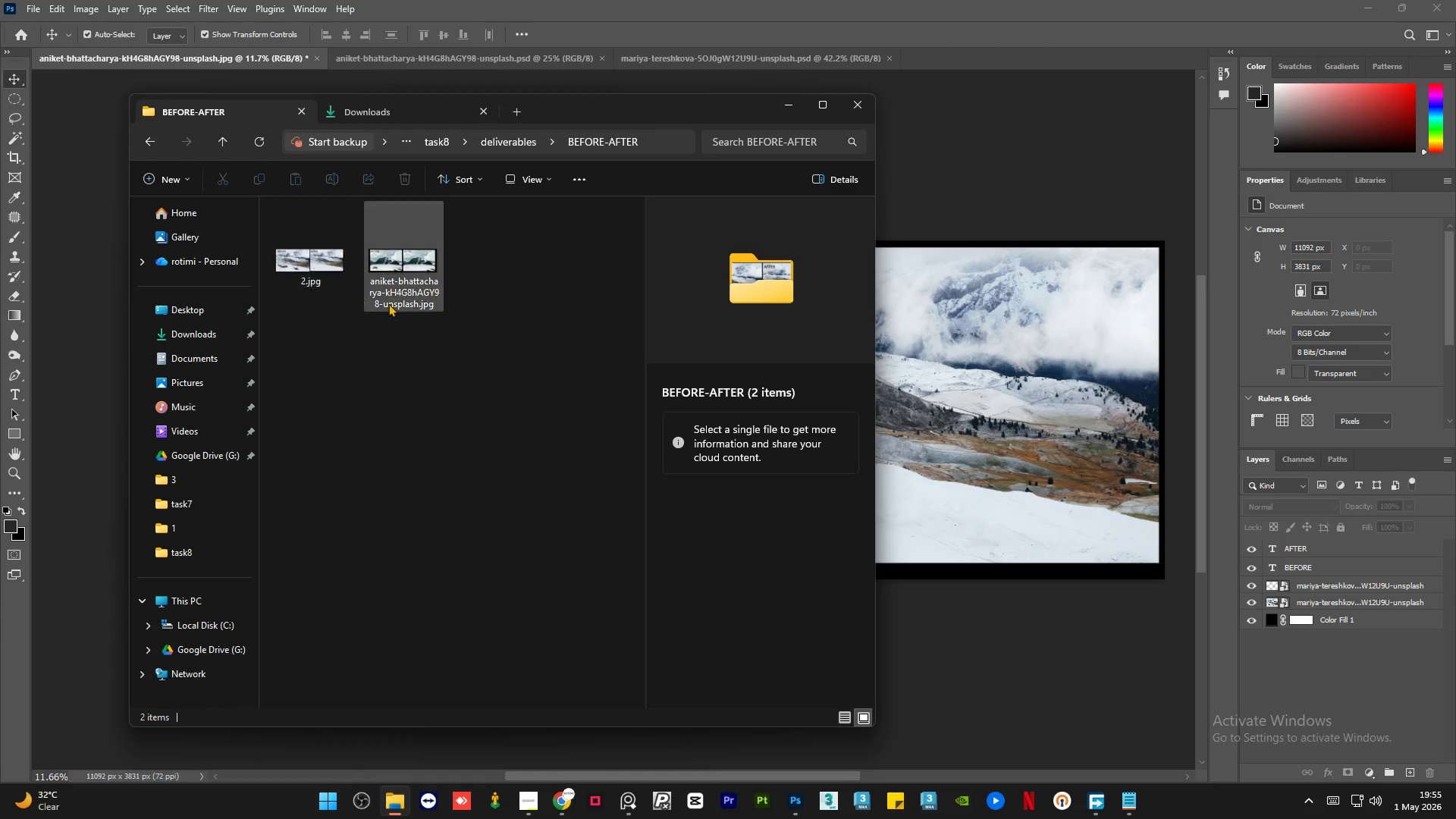 
left_click([397, 291])
 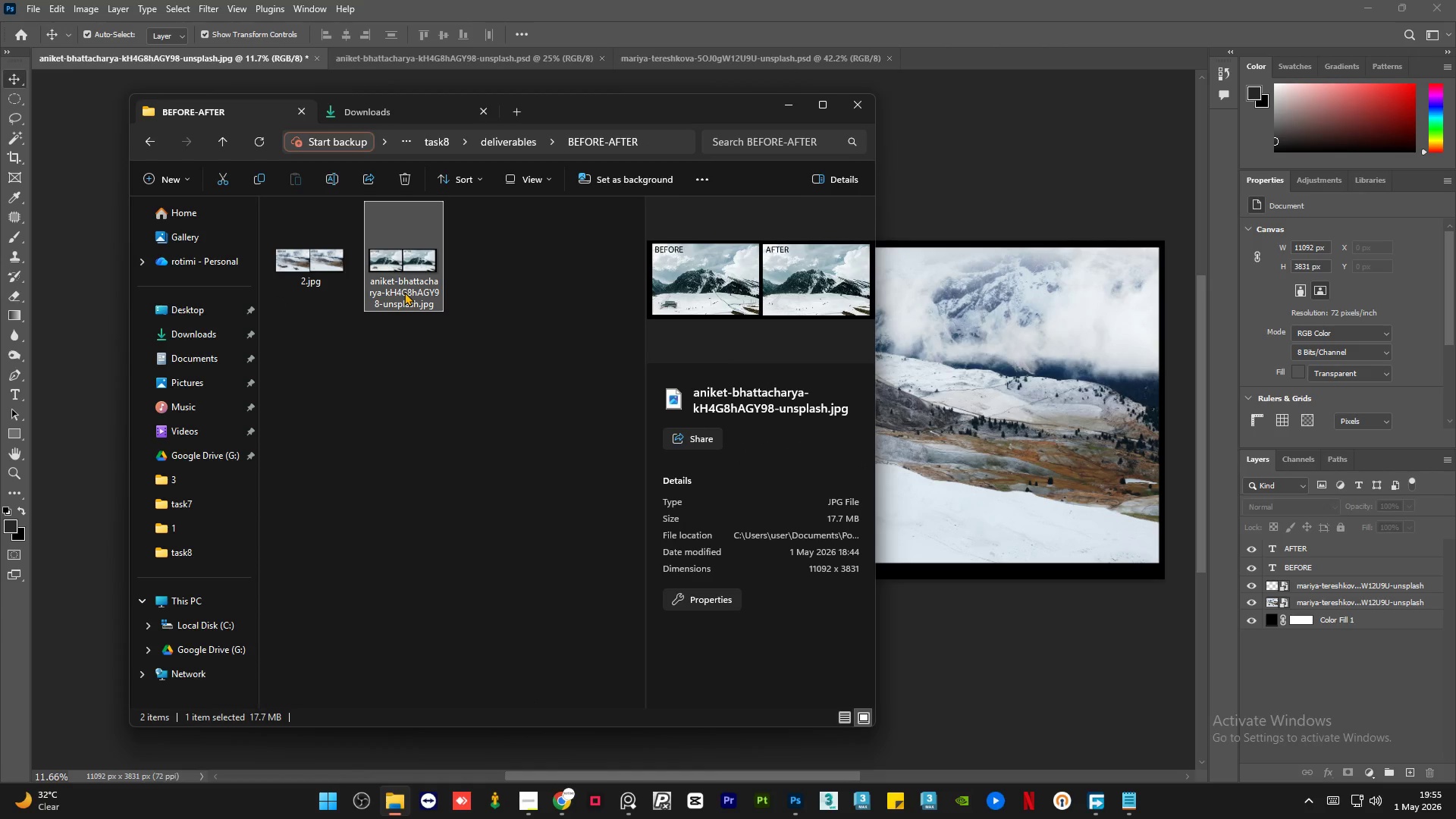 
left_click([404, 292])
 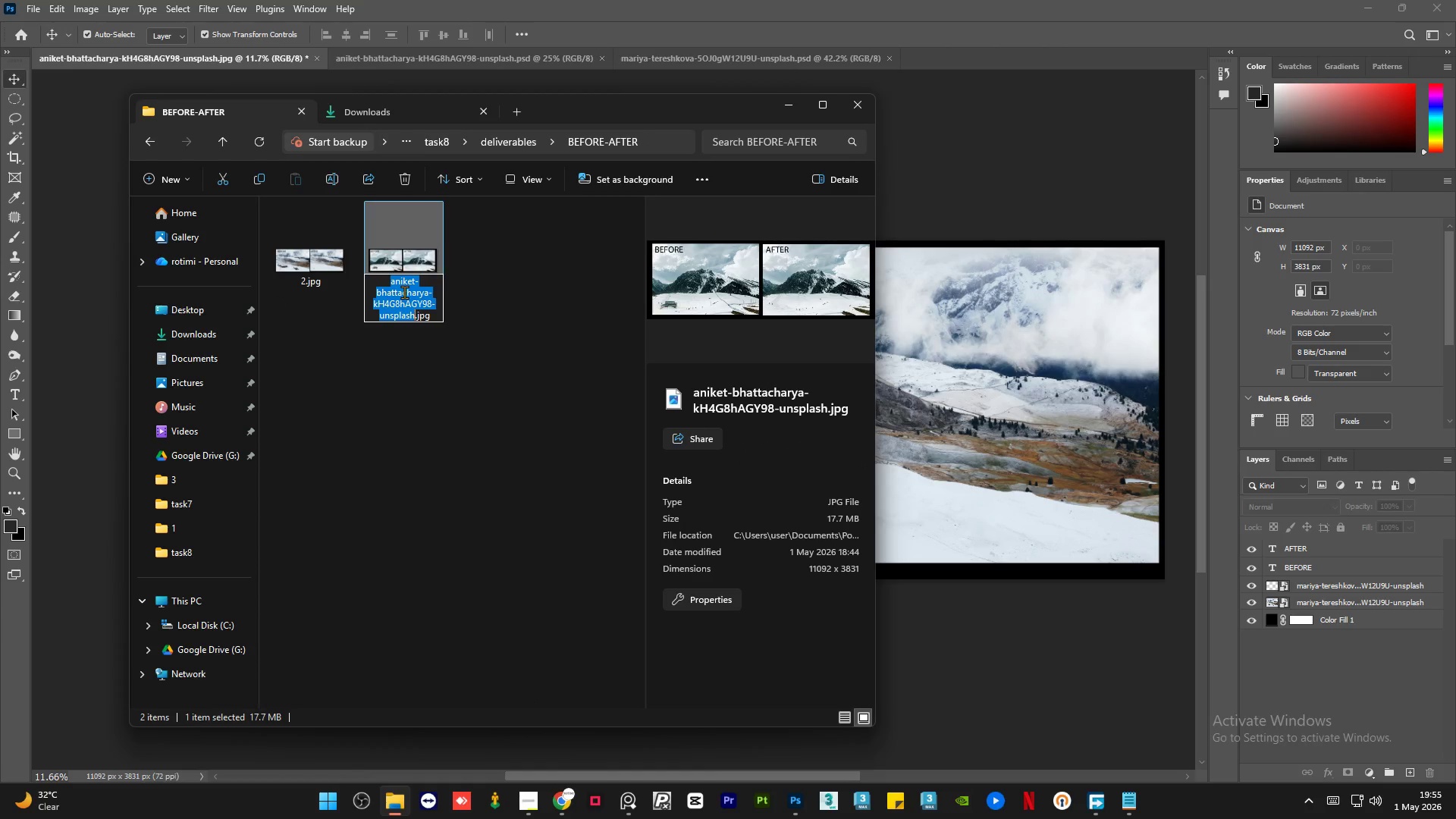 
key(1)
 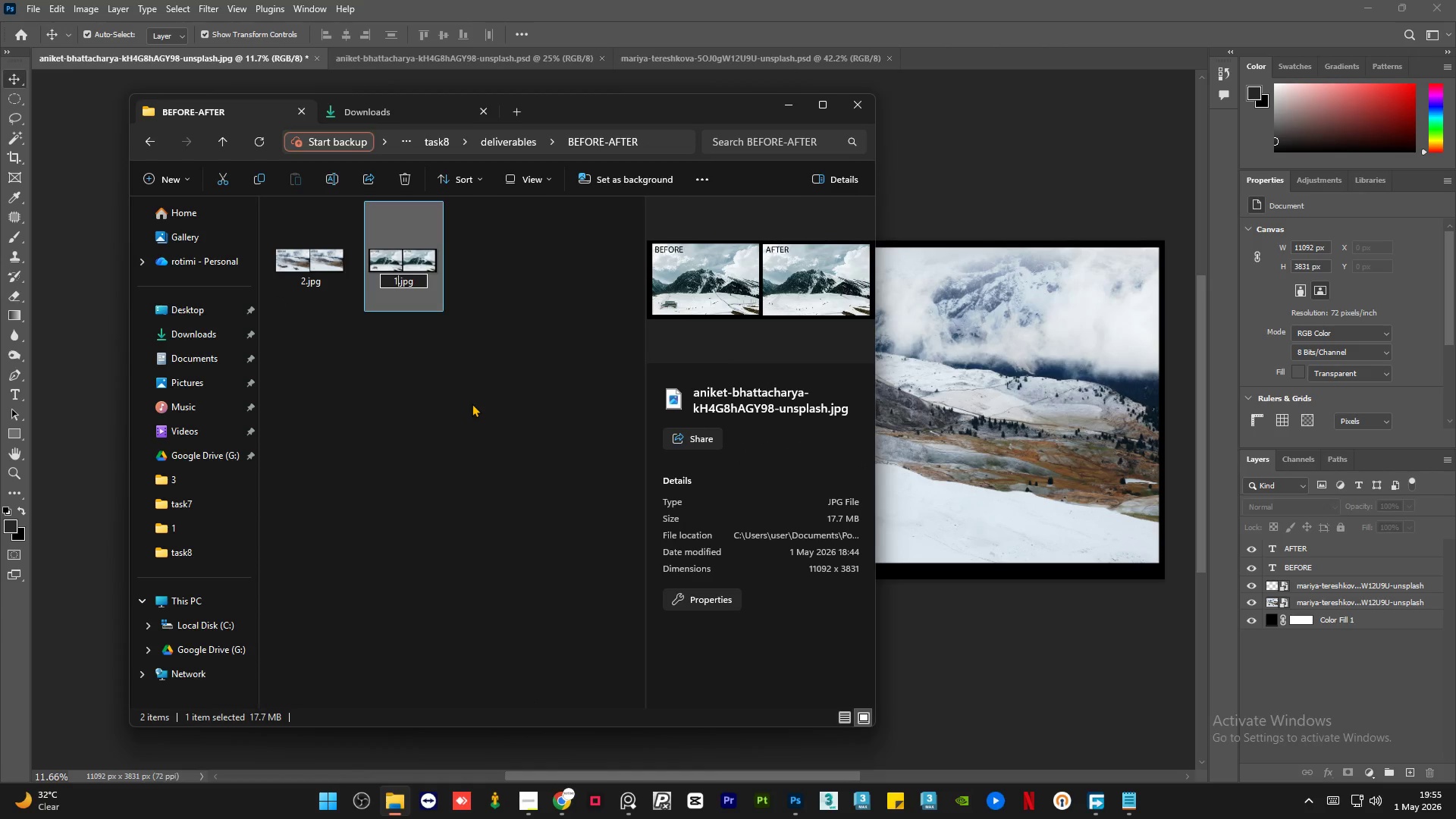 
left_click([472, 403])
 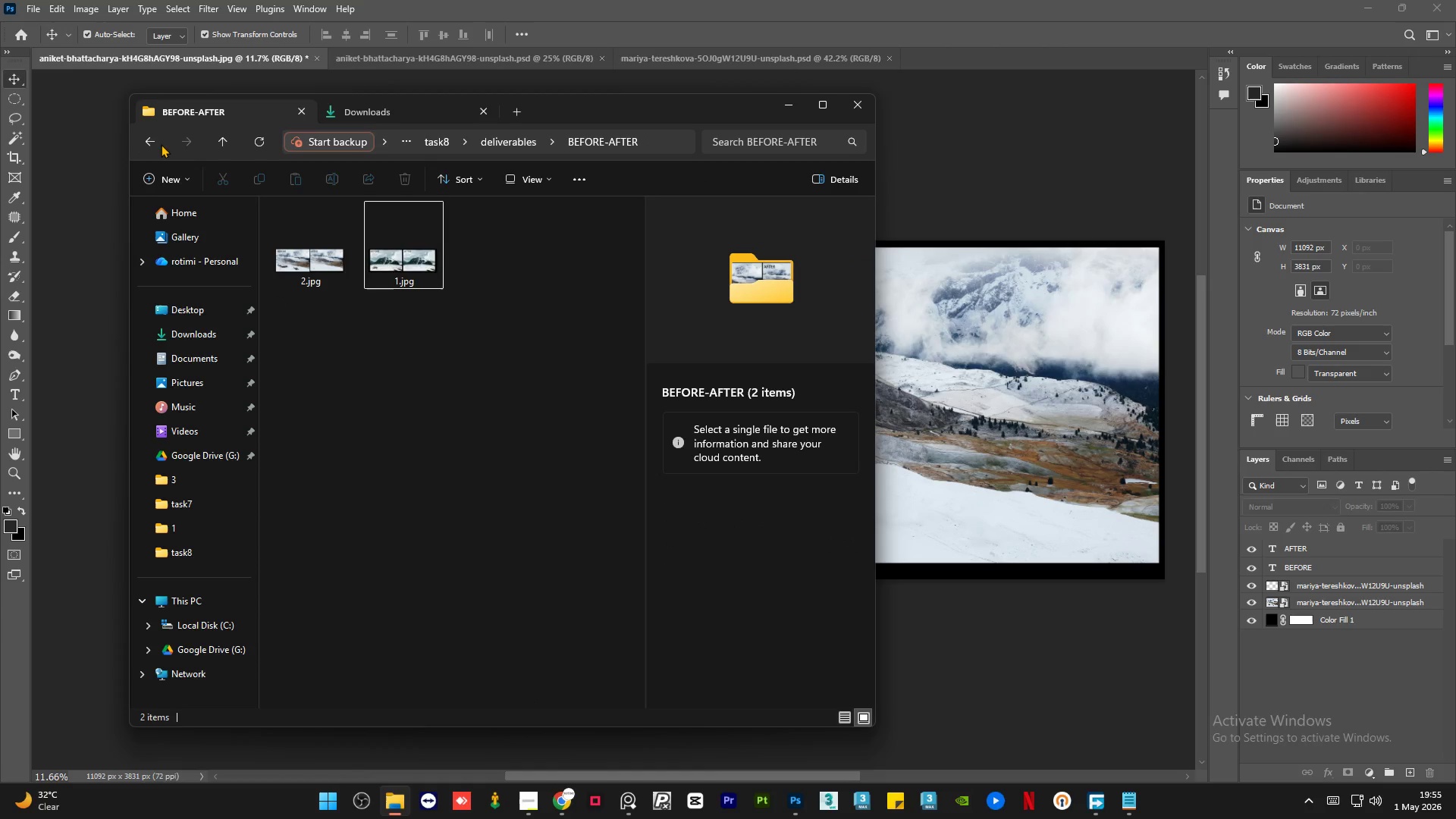 
left_click([188, 142])
 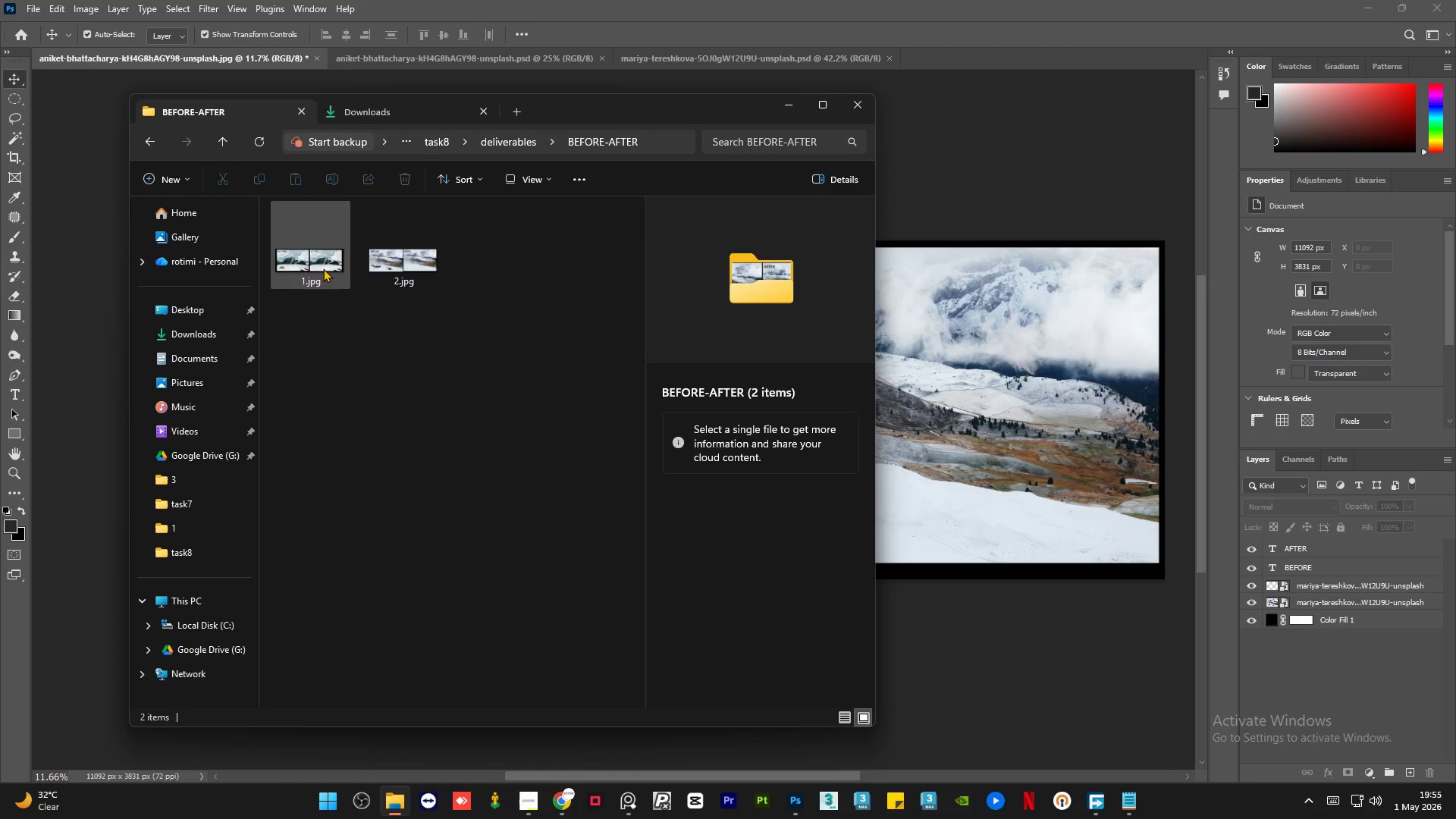 
double_click([323, 268])
 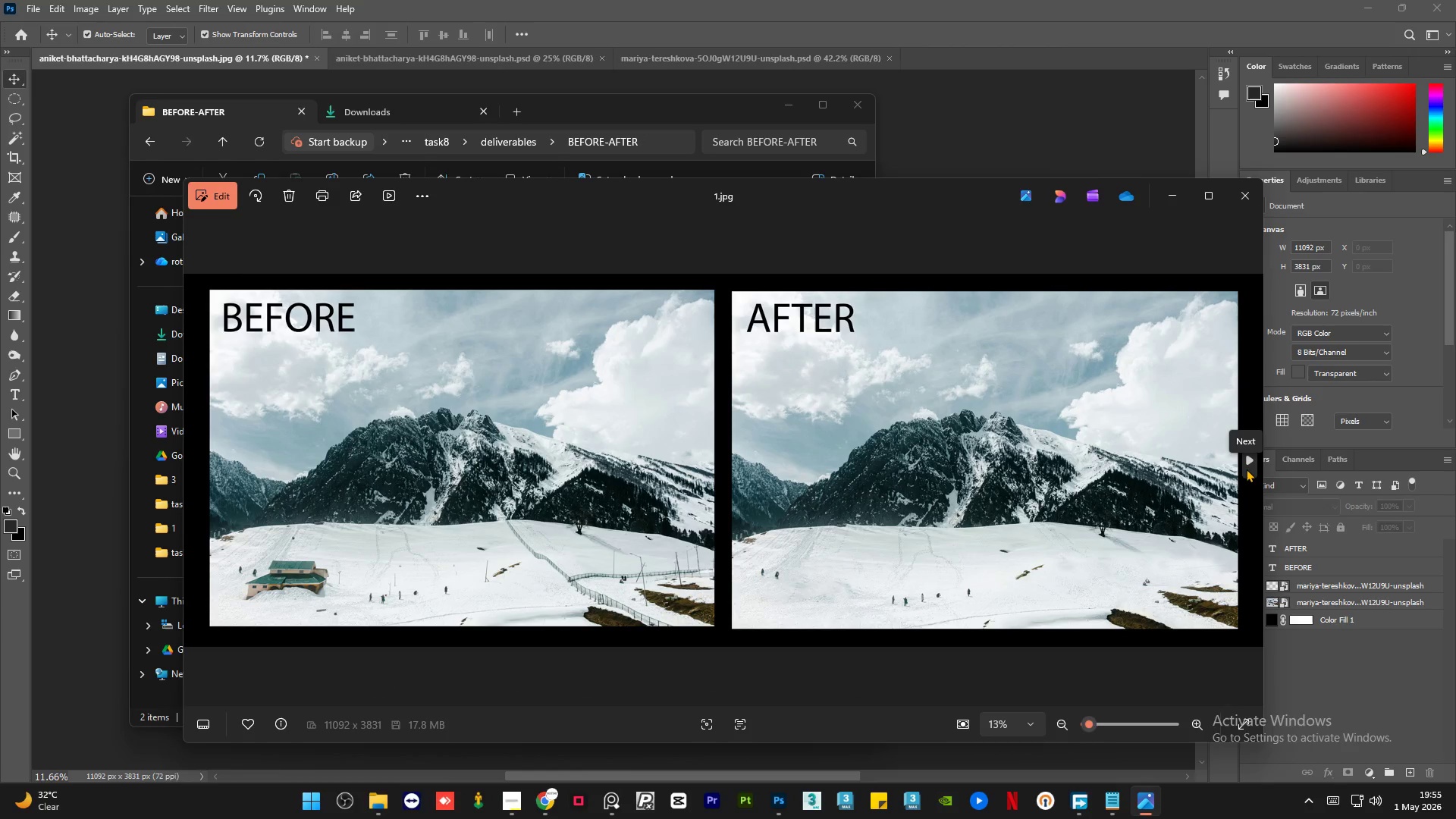 
wait(10.89)
 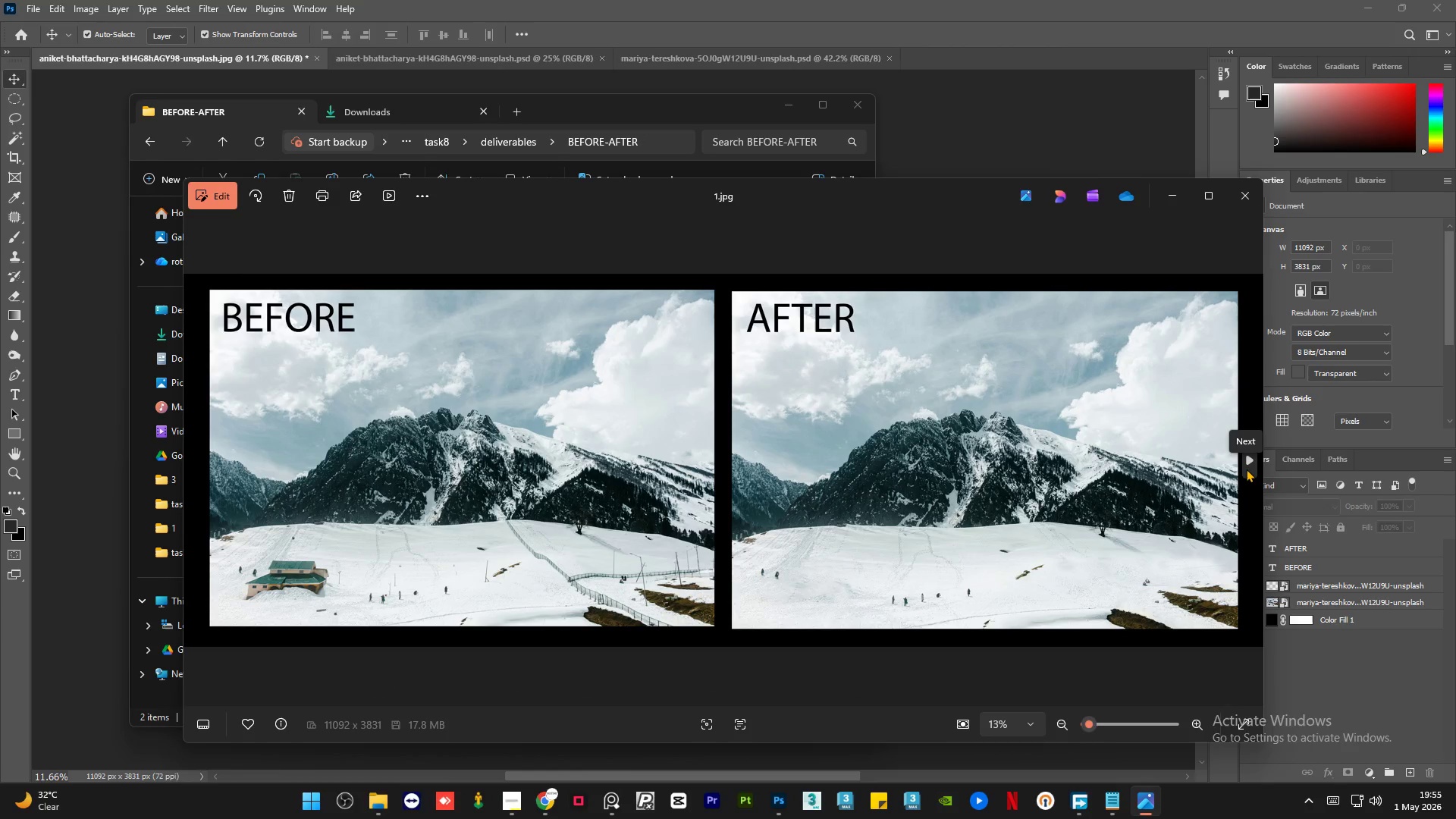 
left_click([1246, 469])
 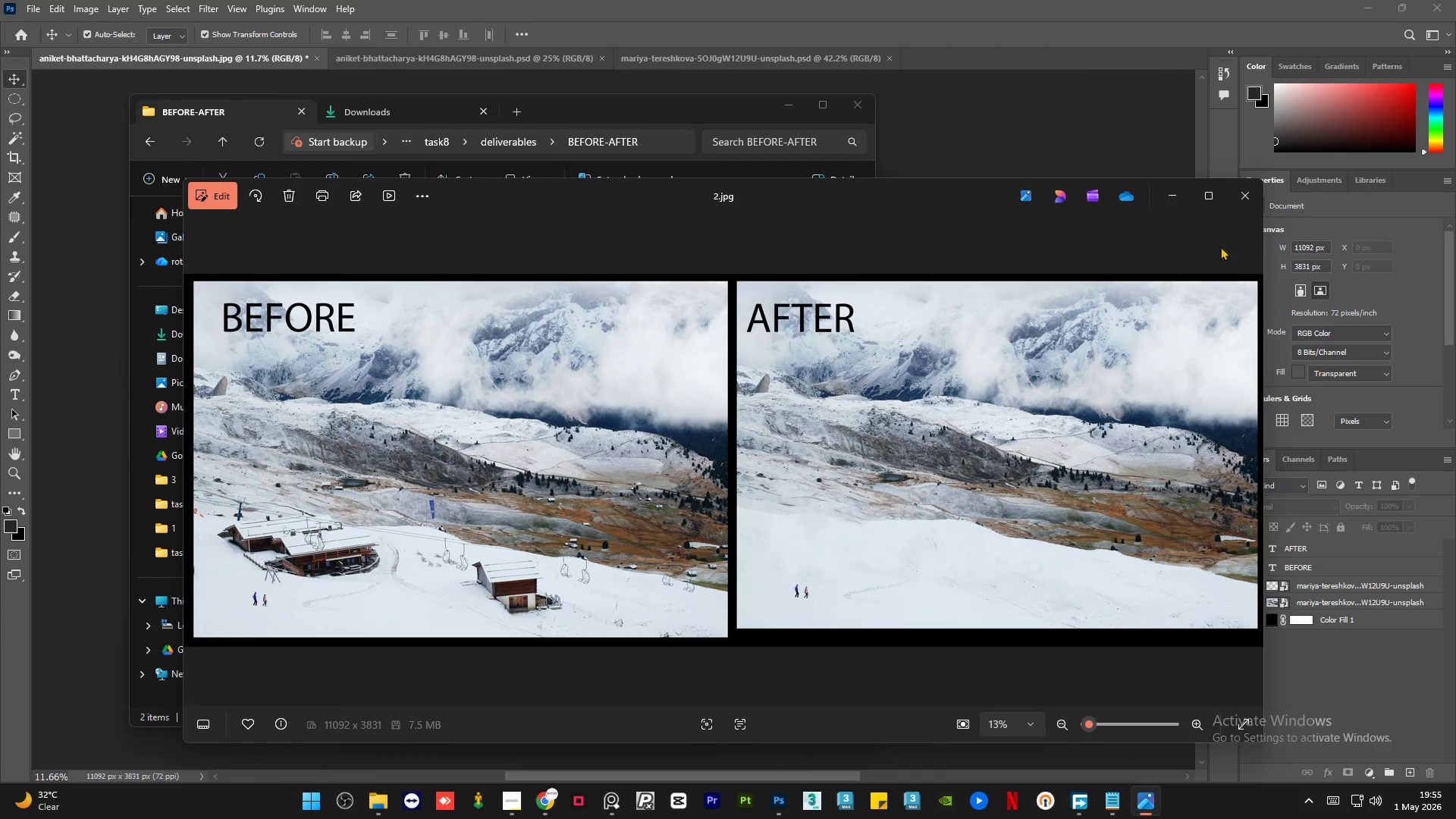 
left_click([1237, 202])
 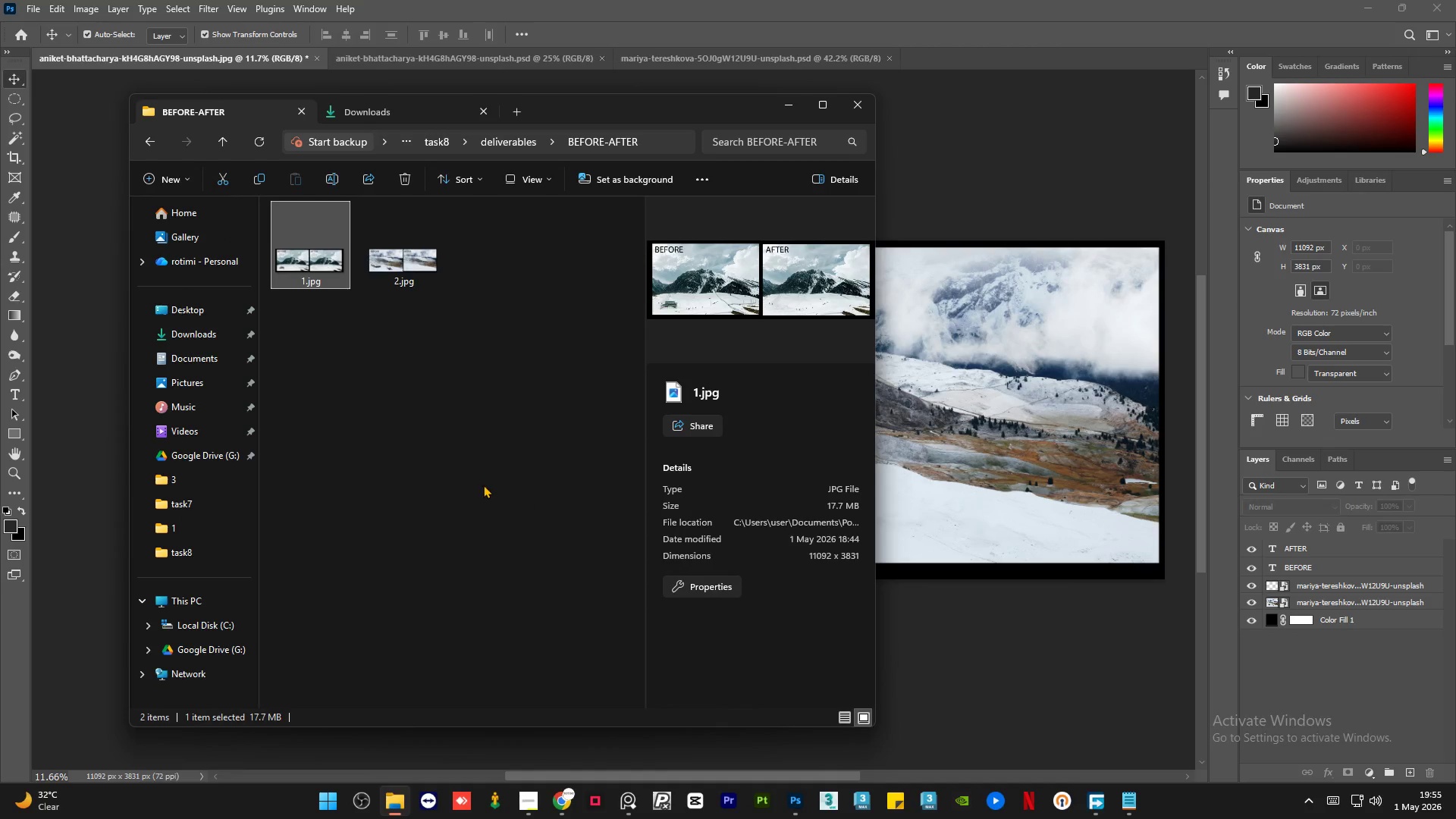 
left_click([482, 482])
 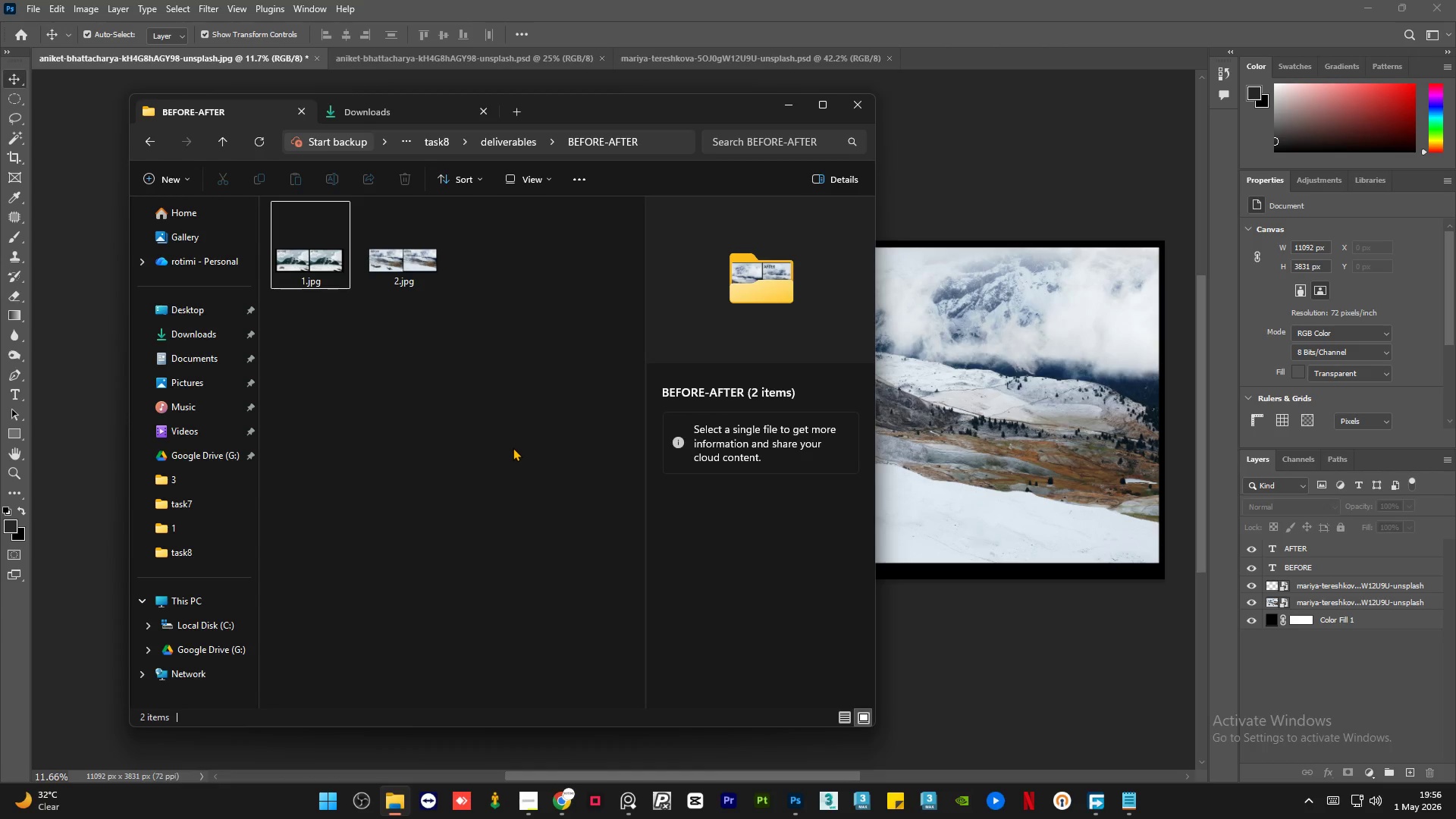 
wait(56.77)
 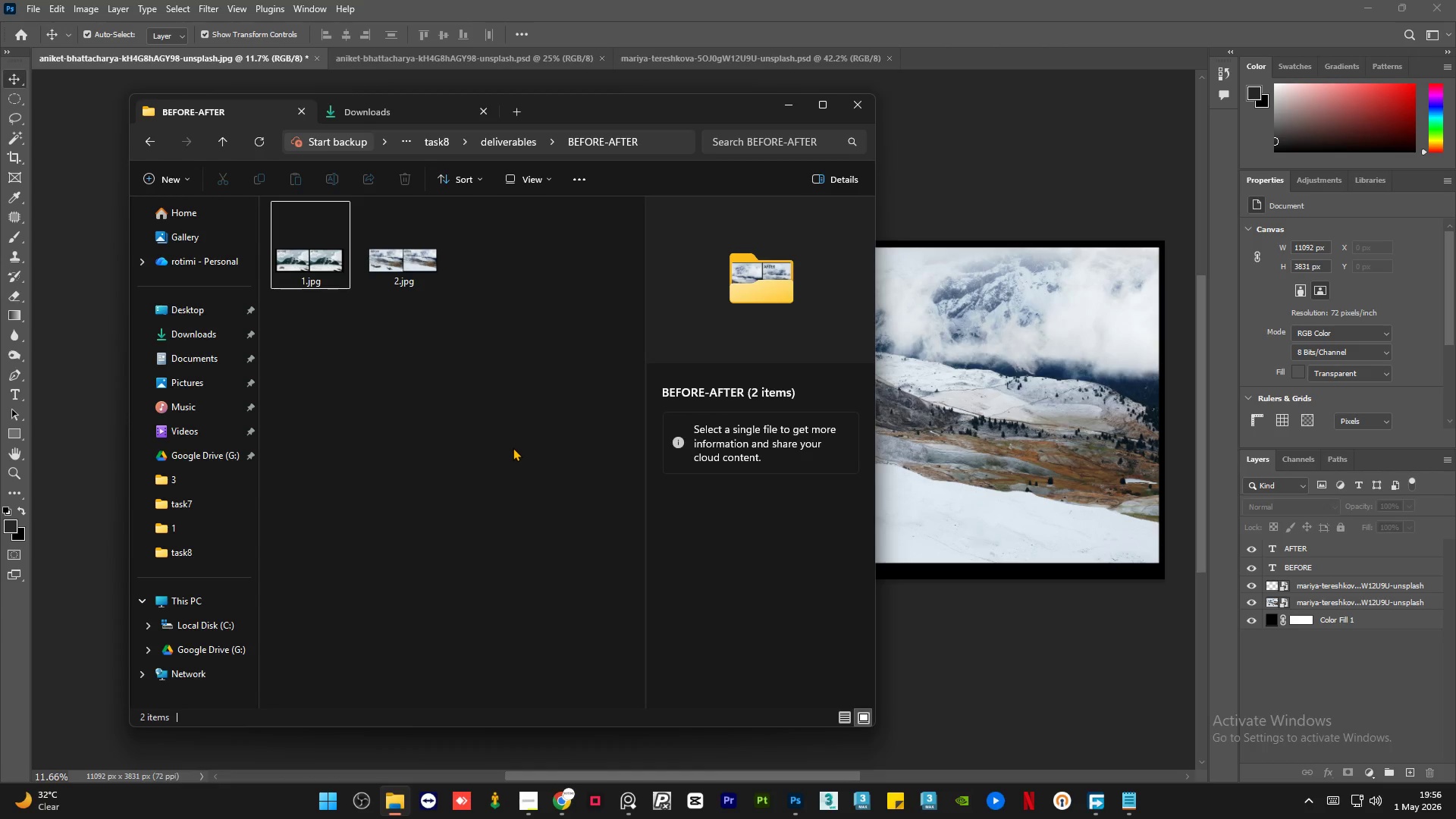 
left_click([389, 270])
 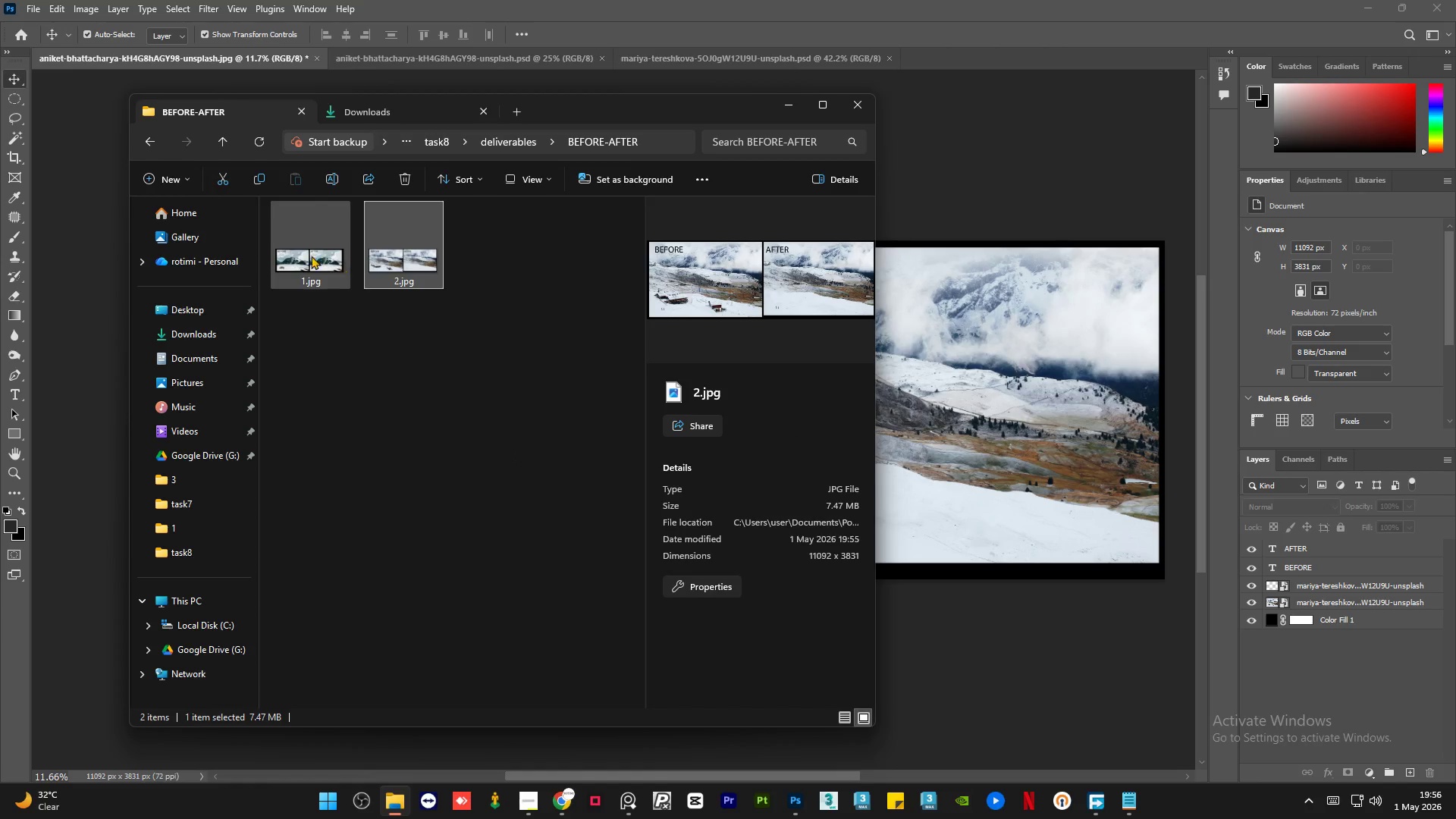 
left_click([306, 256])
 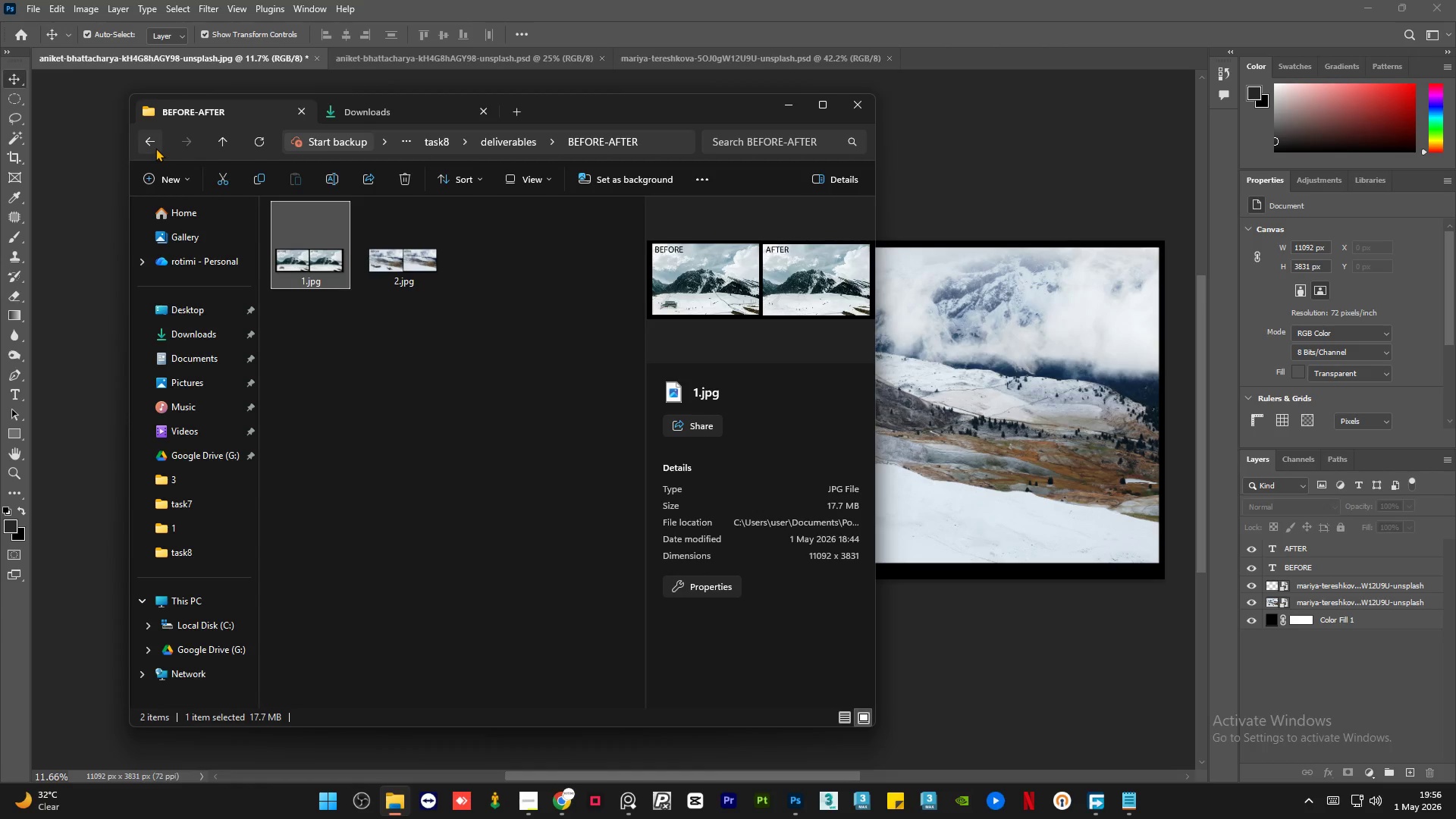 
left_click([155, 148])
 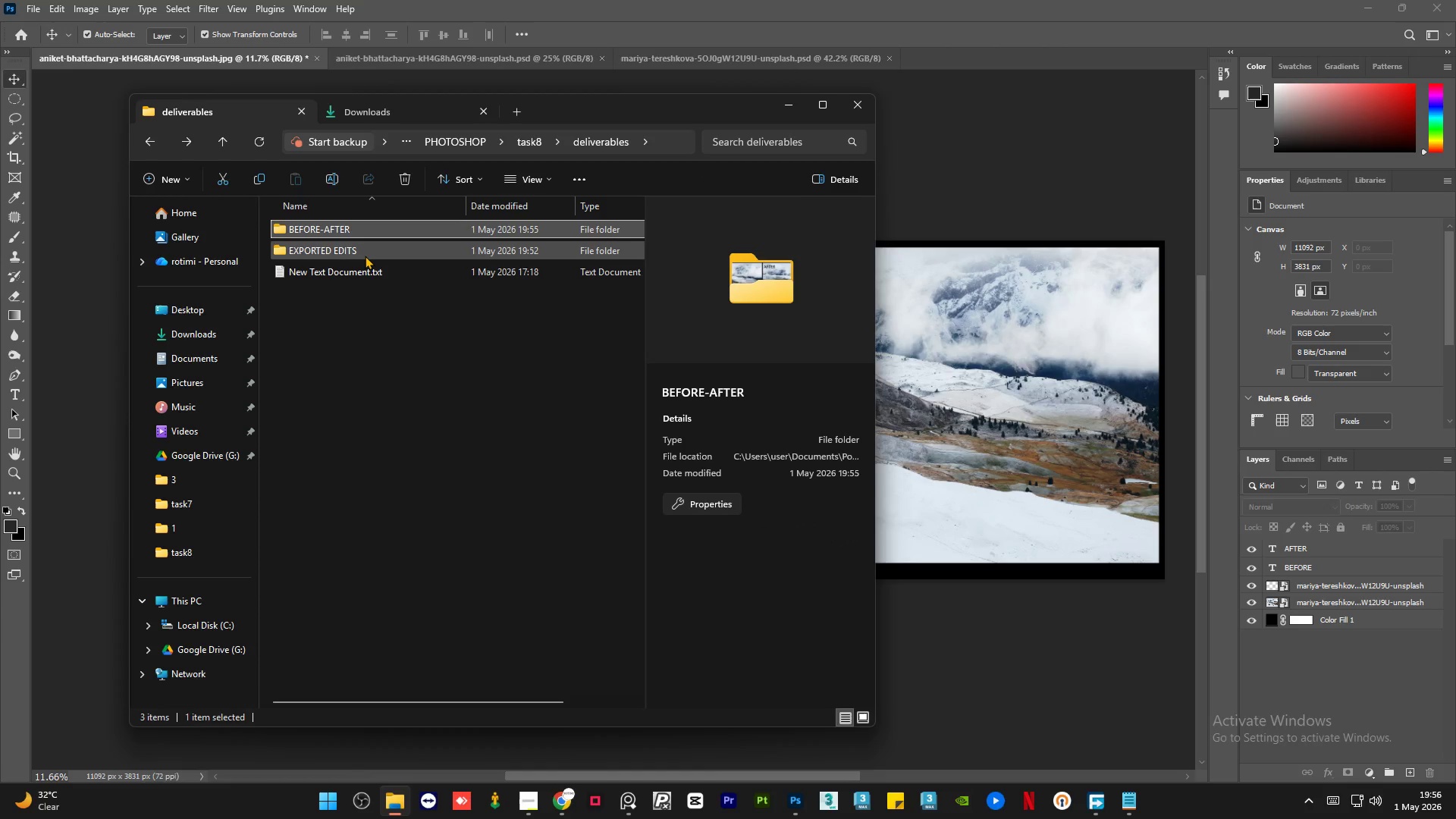 
double_click([365, 256])
 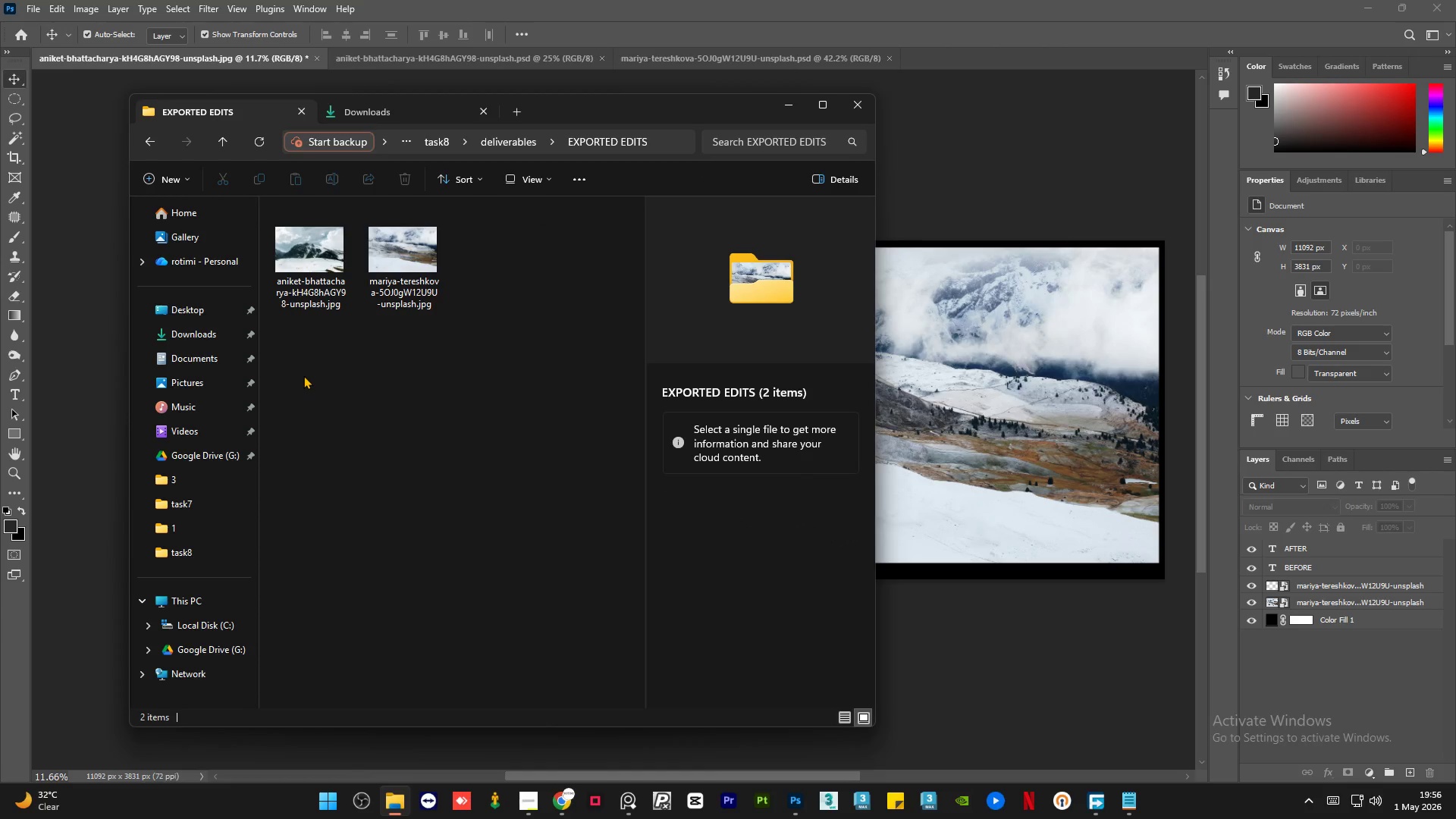 
left_click([319, 417])
 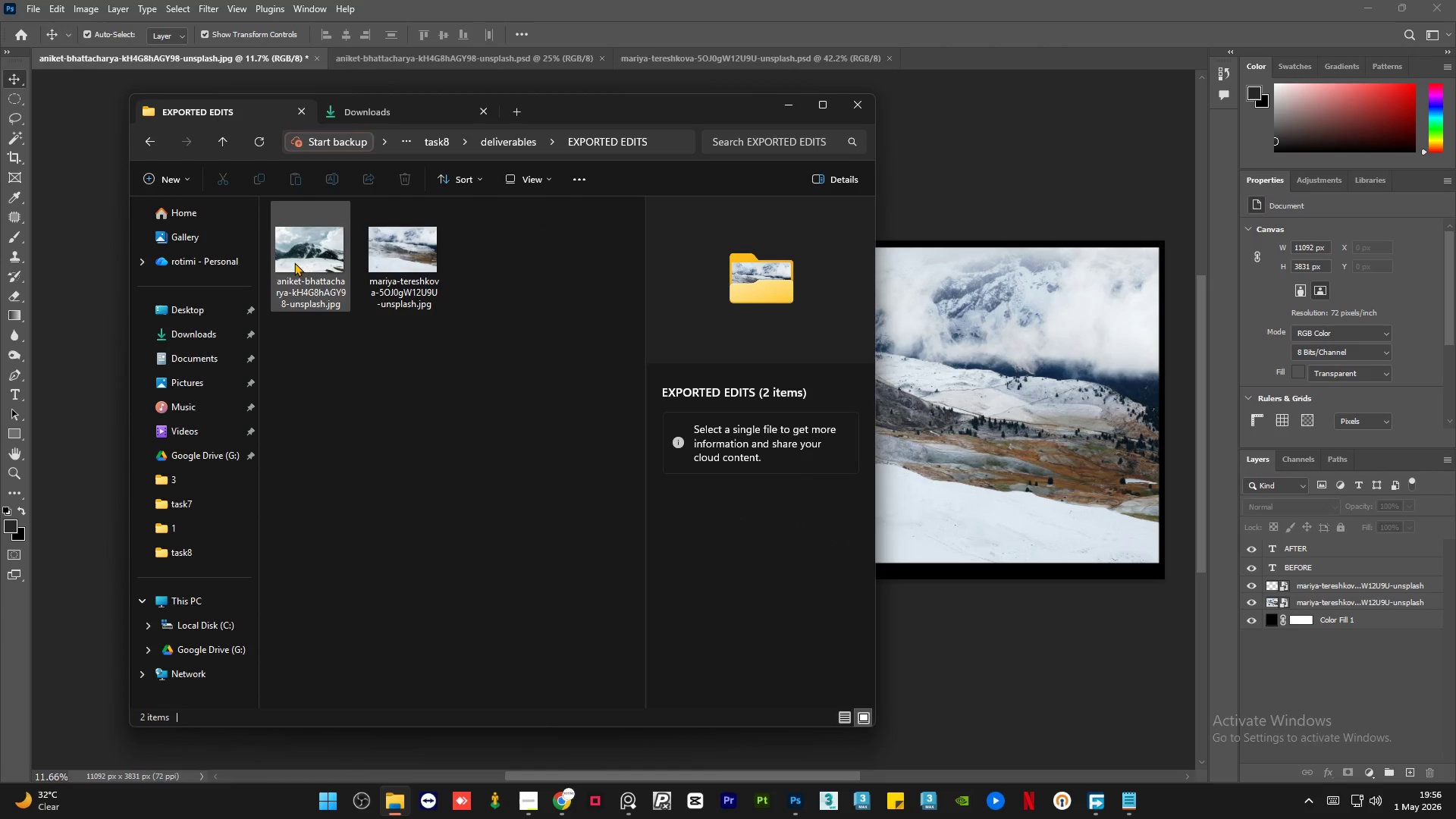 
left_click([294, 259])
 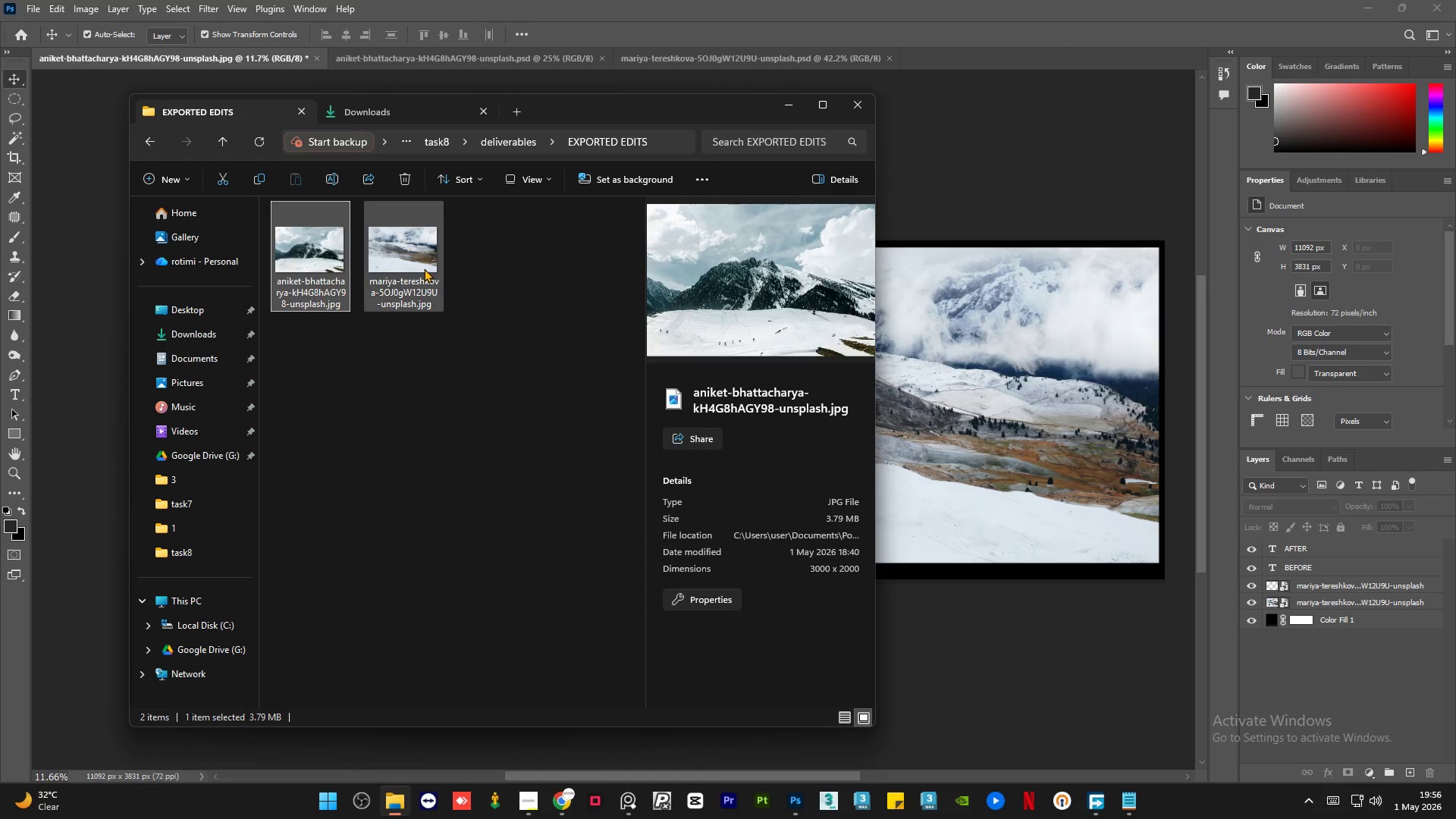 
left_click([424, 268])
 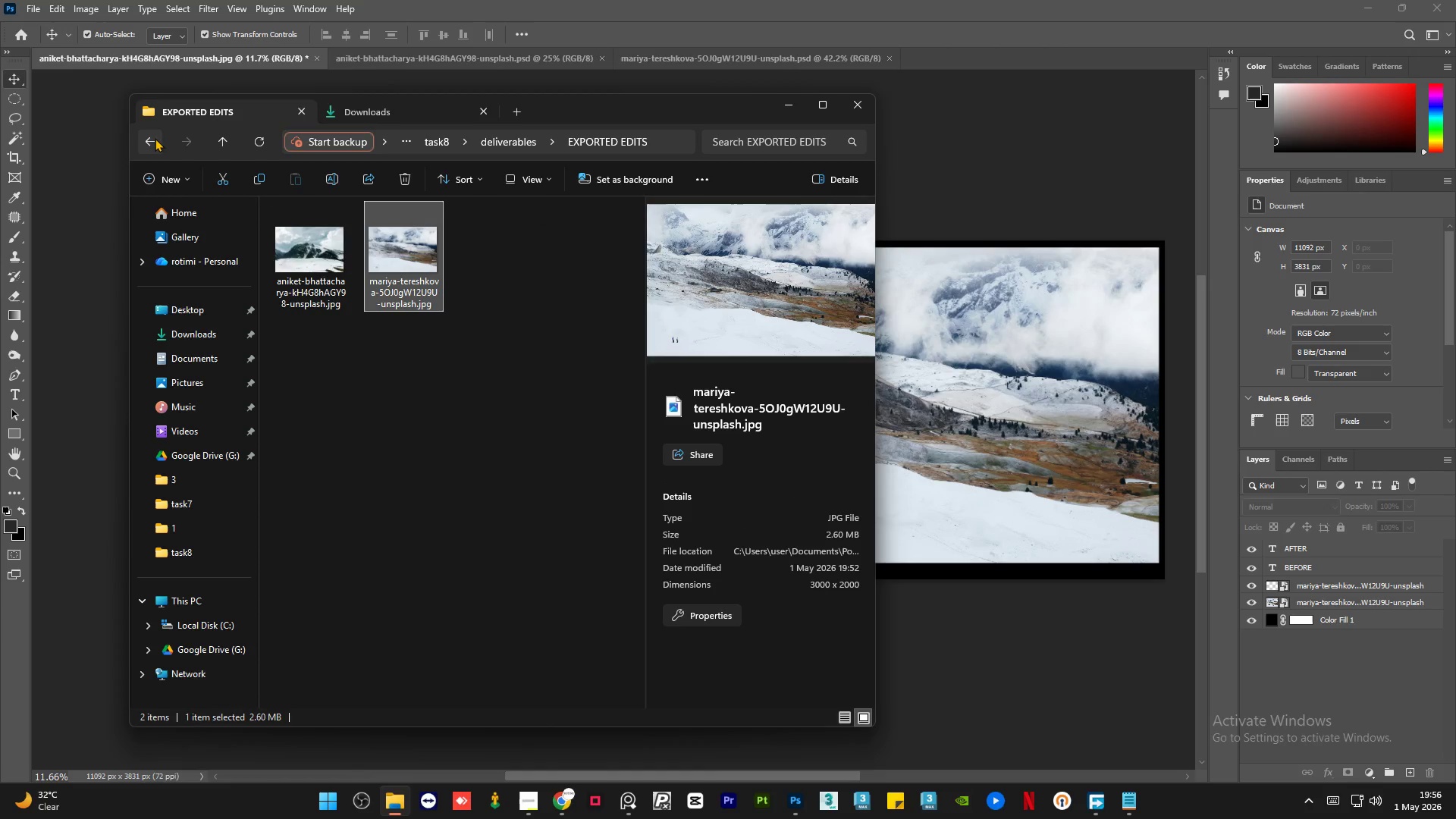 
left_click([152, 141])
 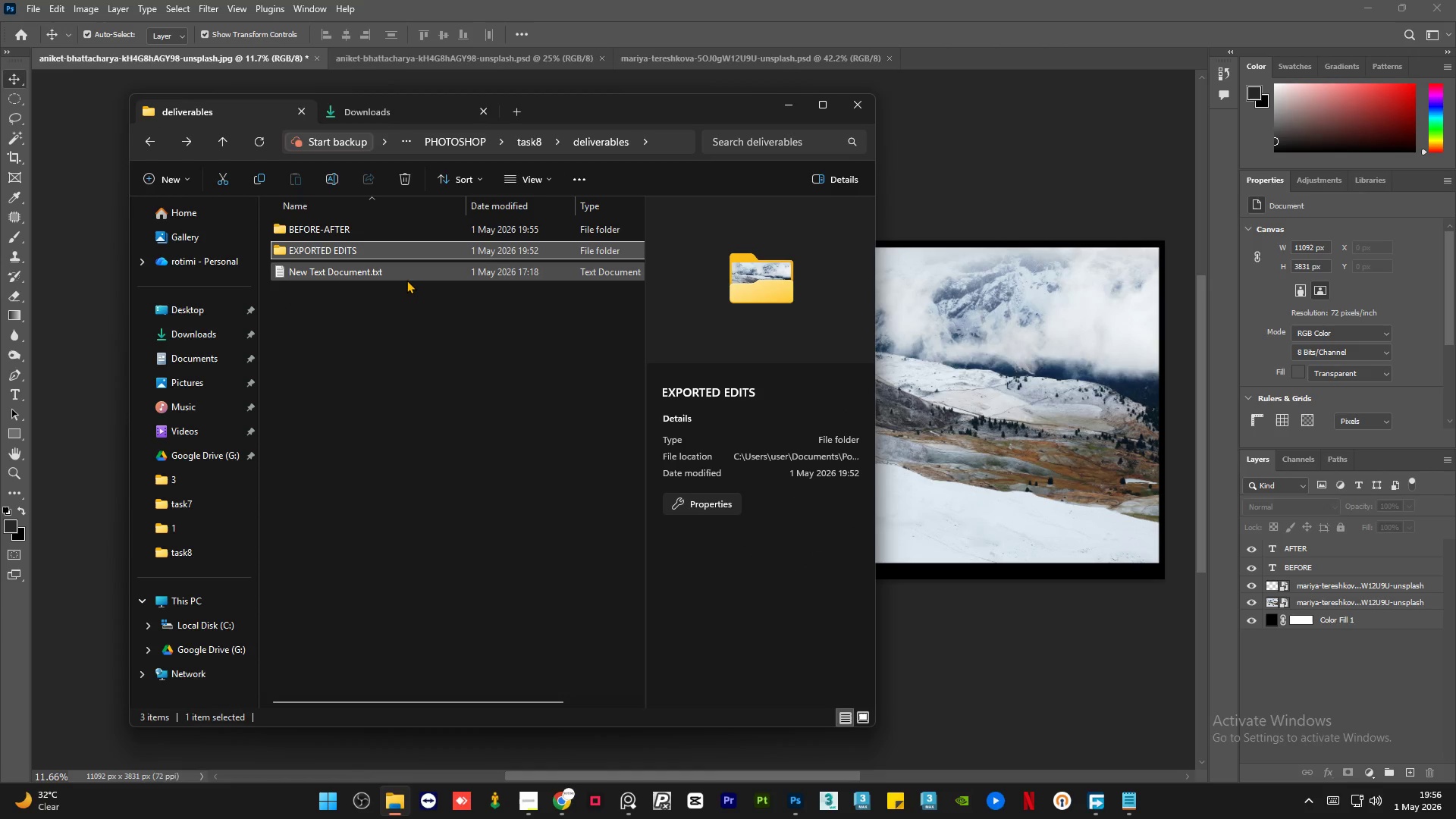 
left_click([406, 280])
 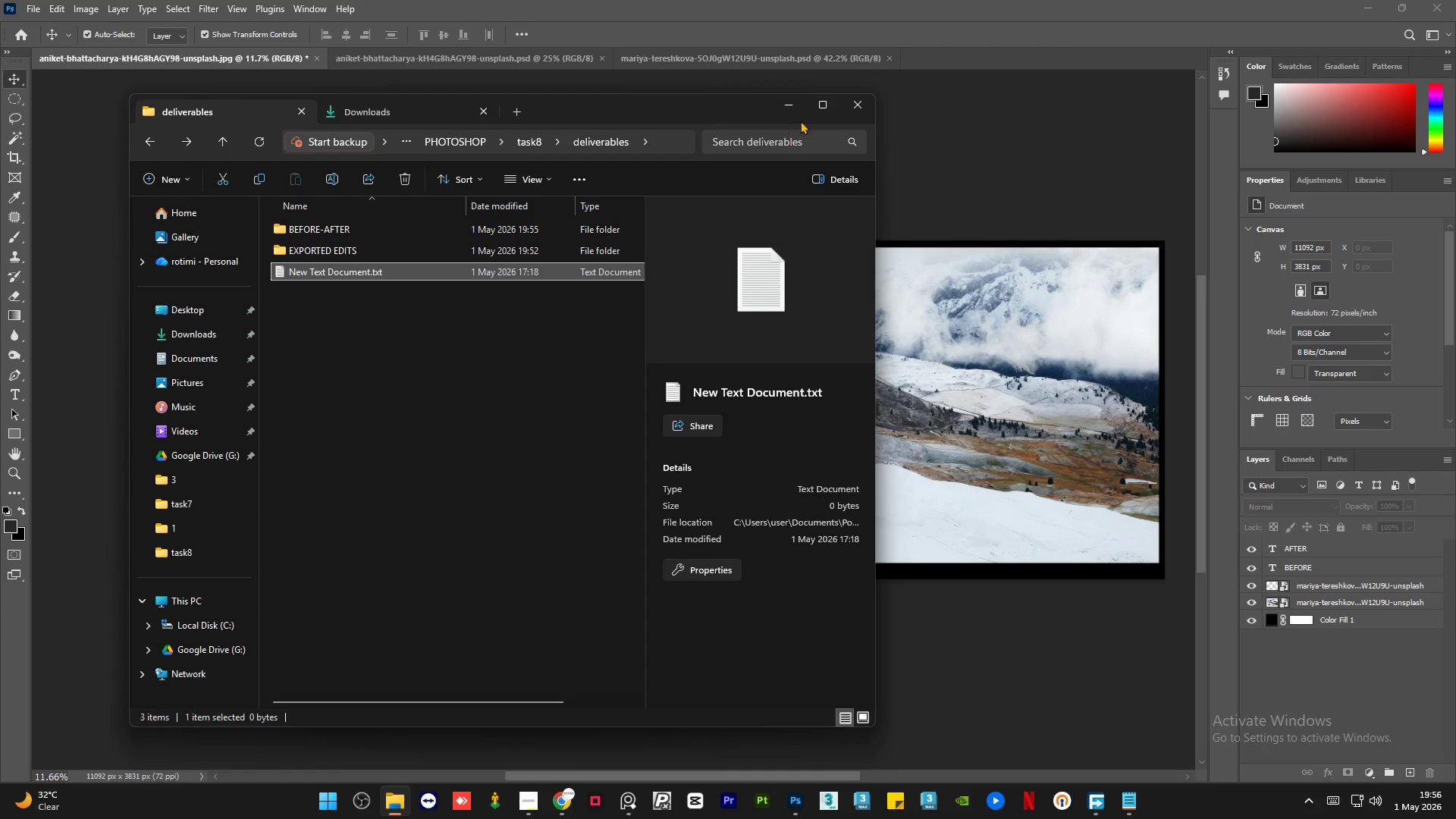 
left_click([792, 101])
 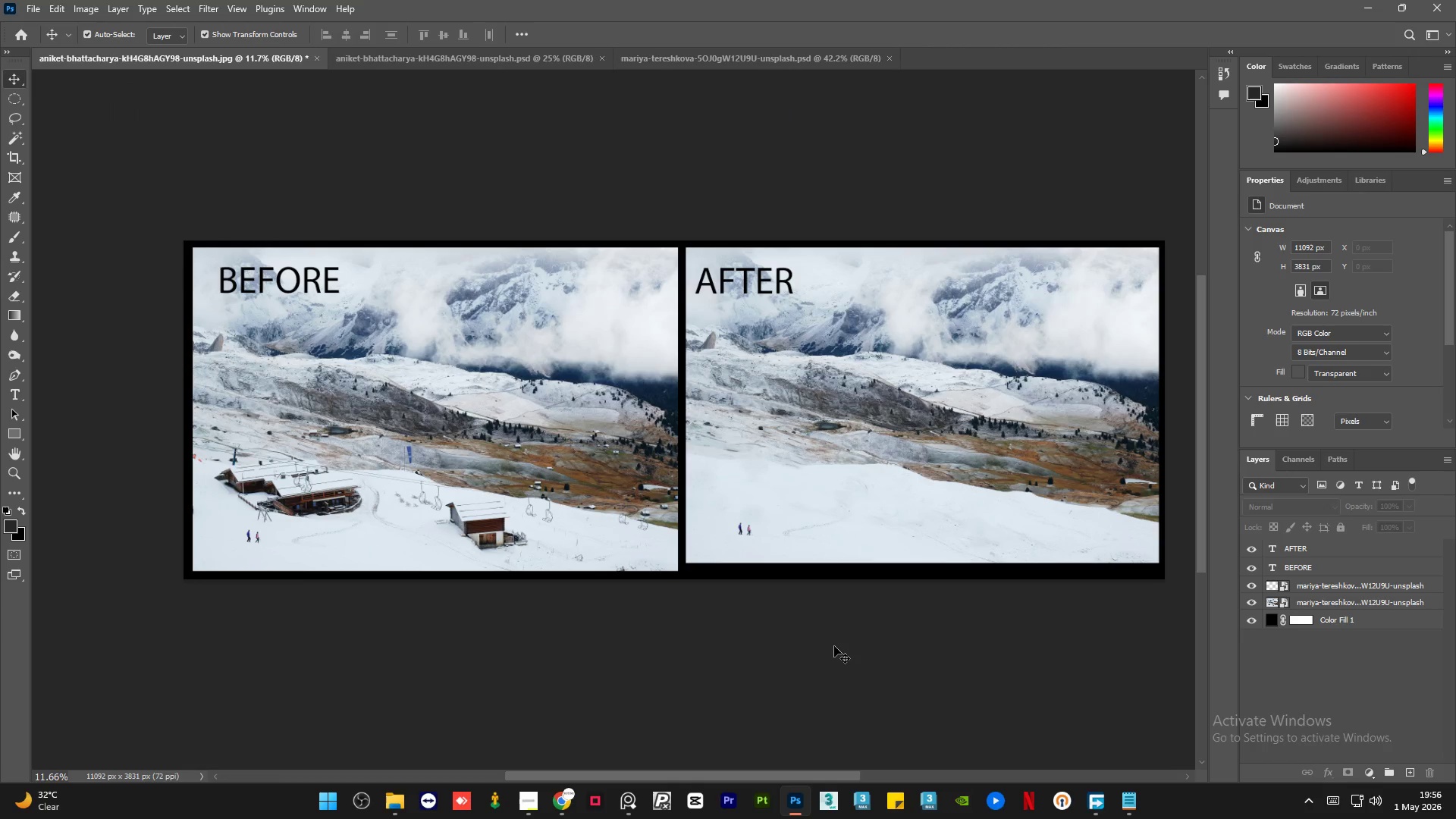 
left_click([834, 646])
 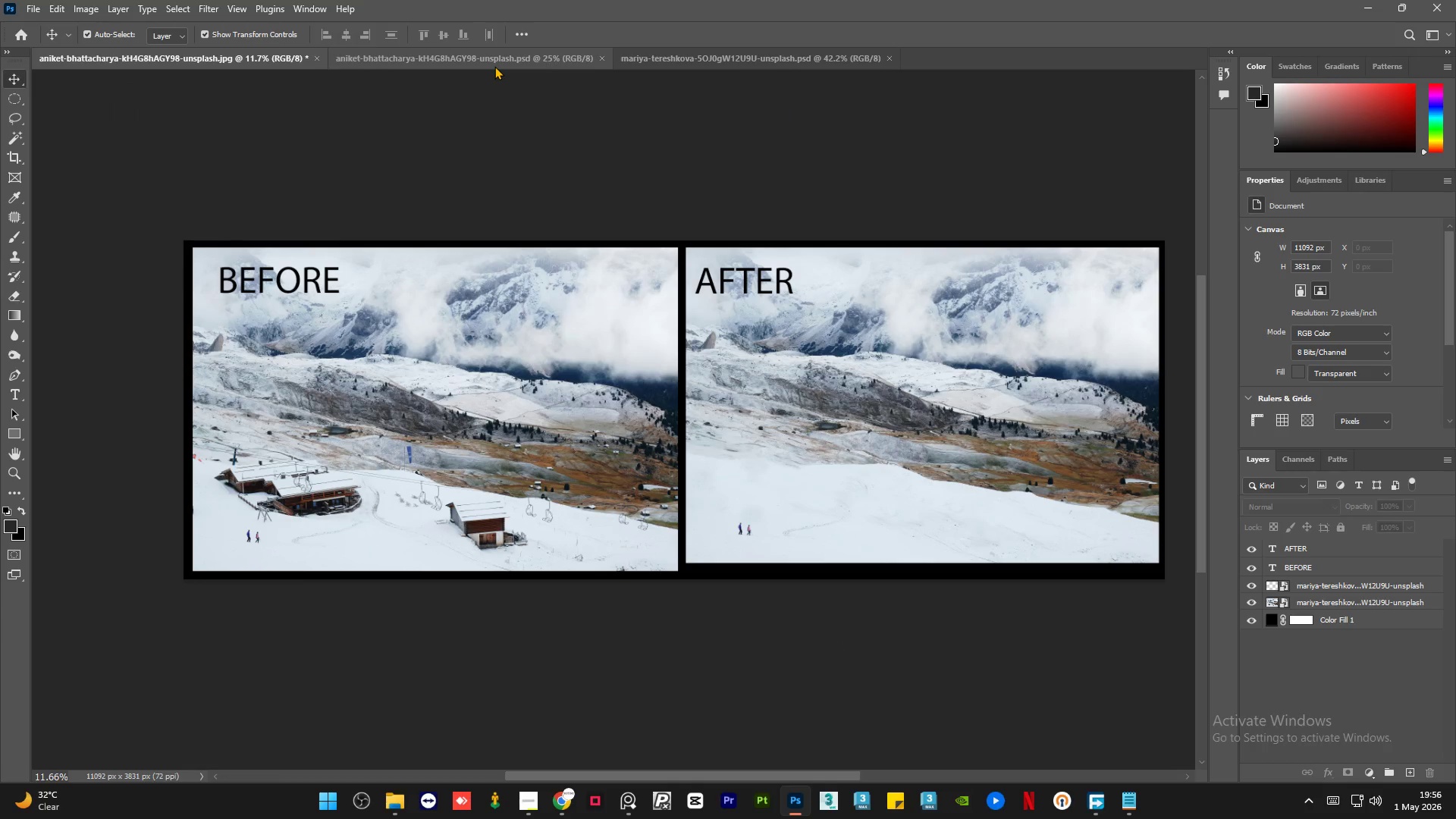 
left_click([494, 66])
 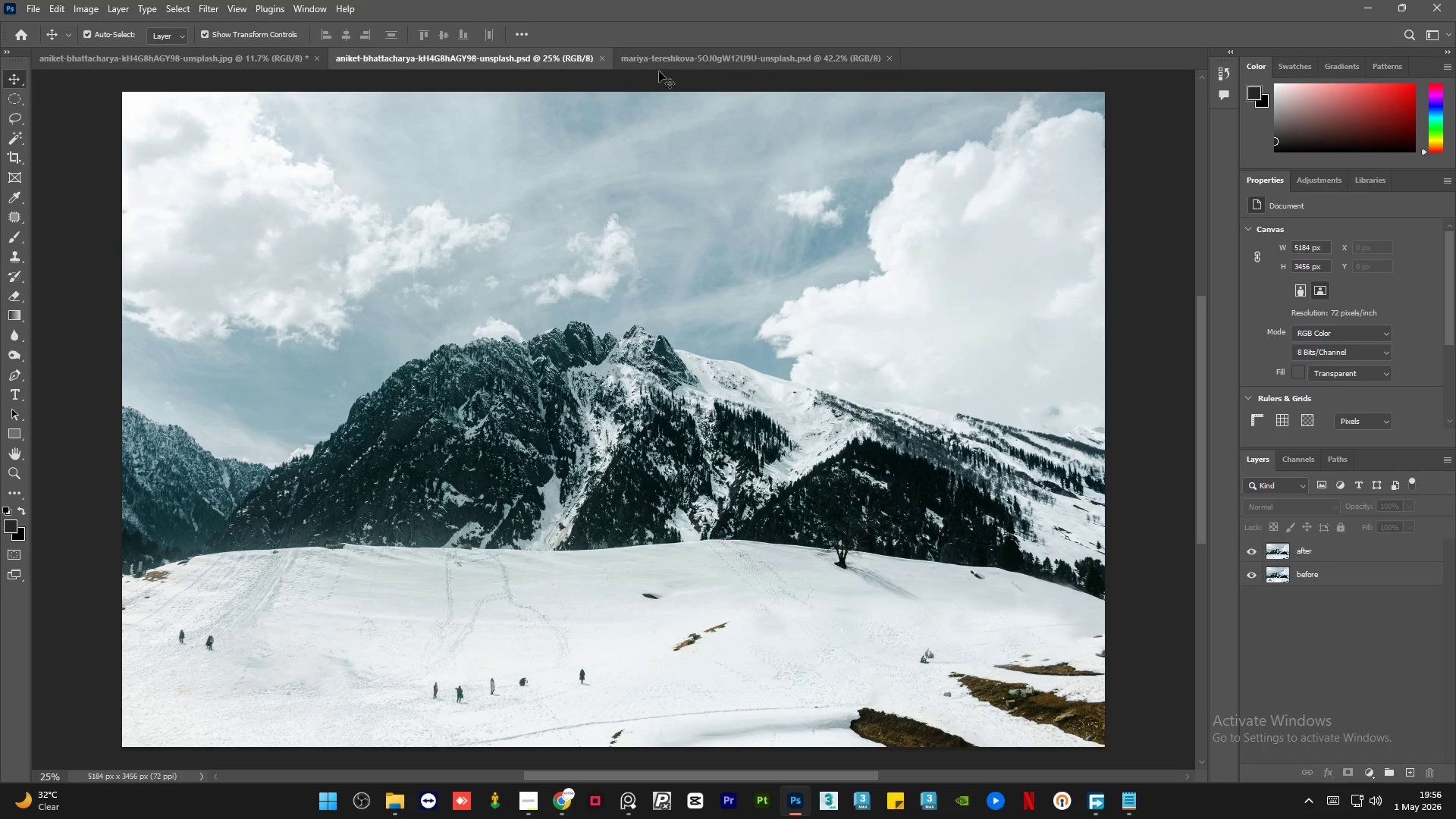 
mouse_move([653, 58])
 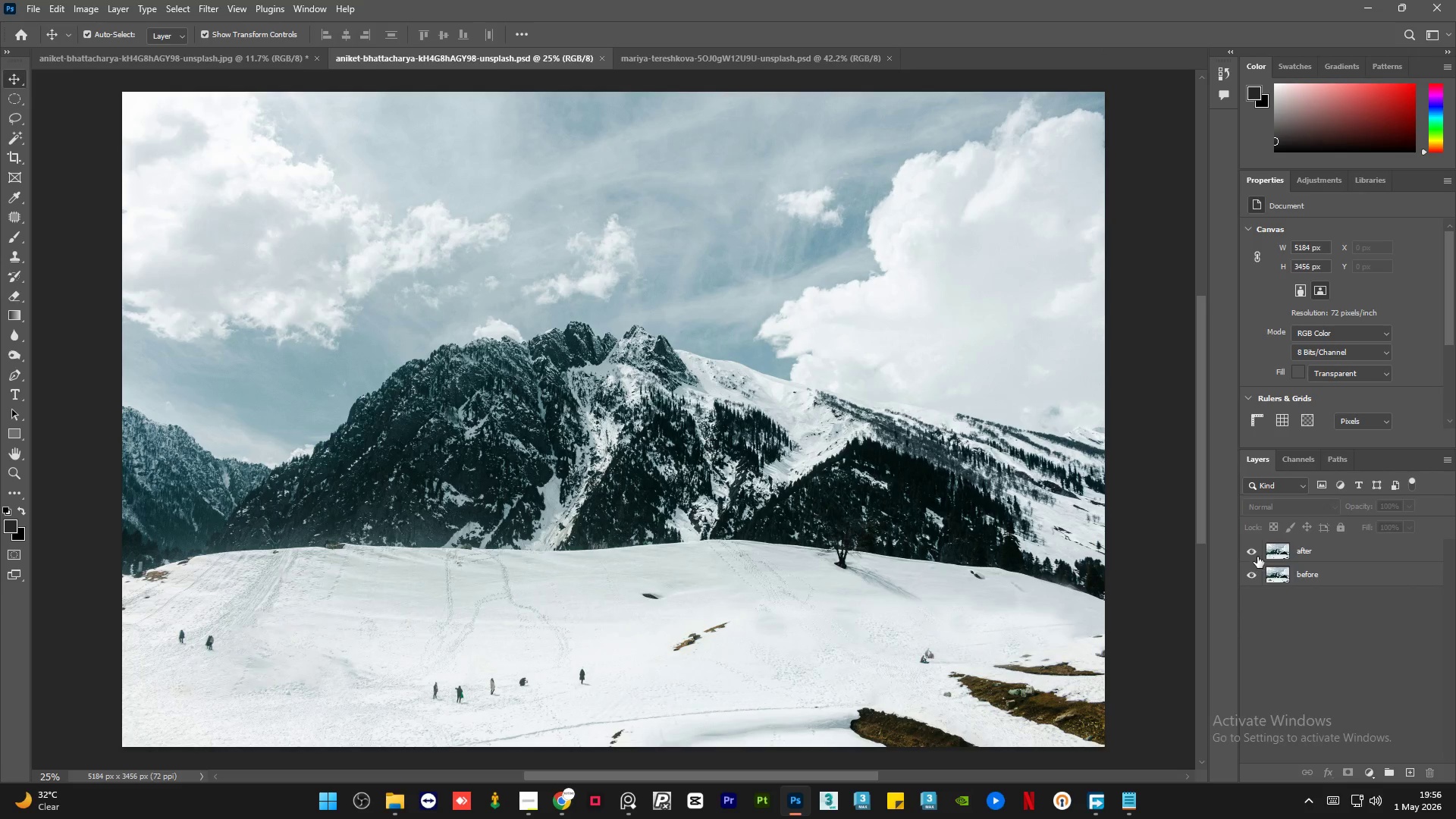 
left_click([1257, 554])
 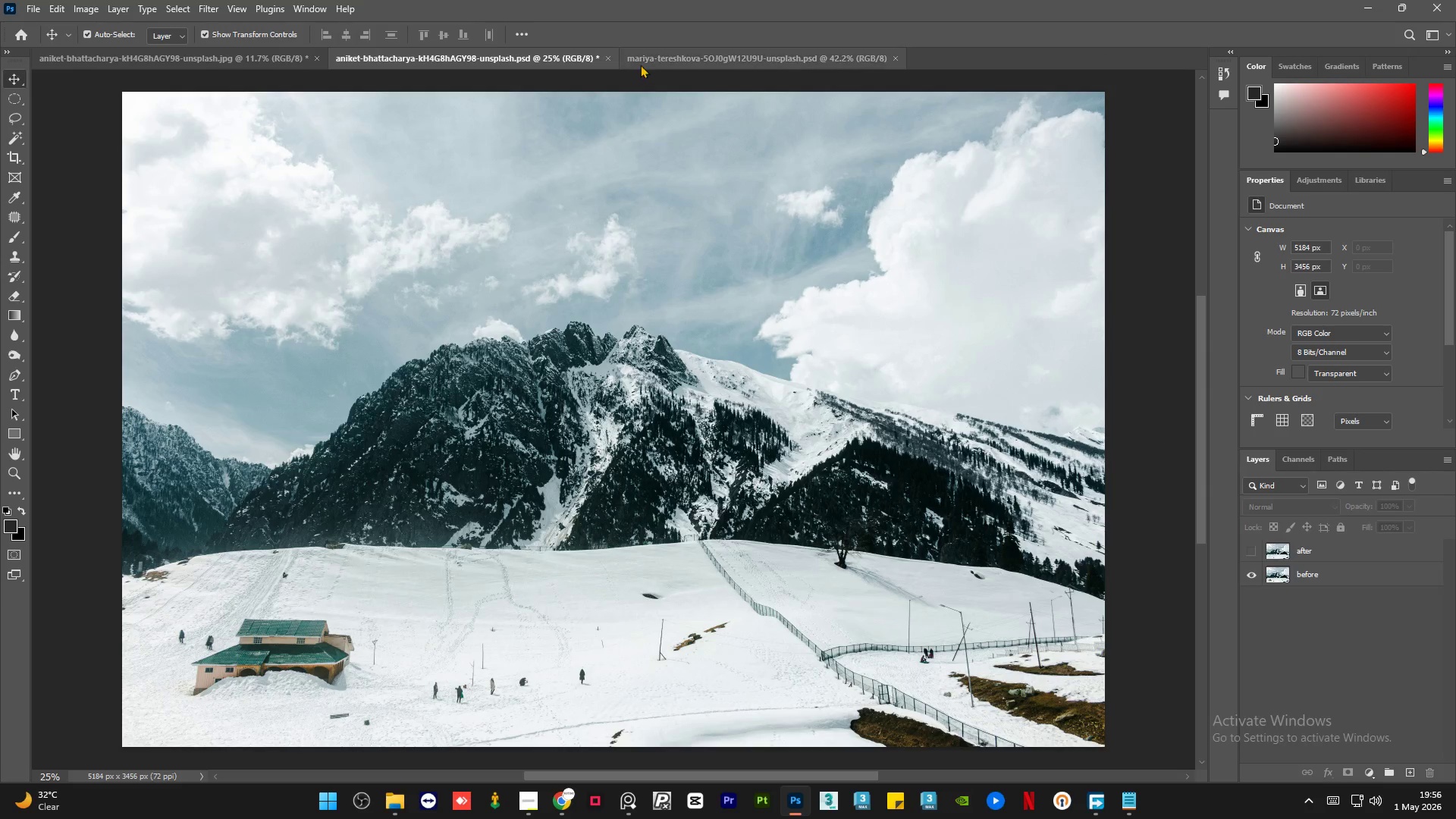 
left_click([653, 59])
 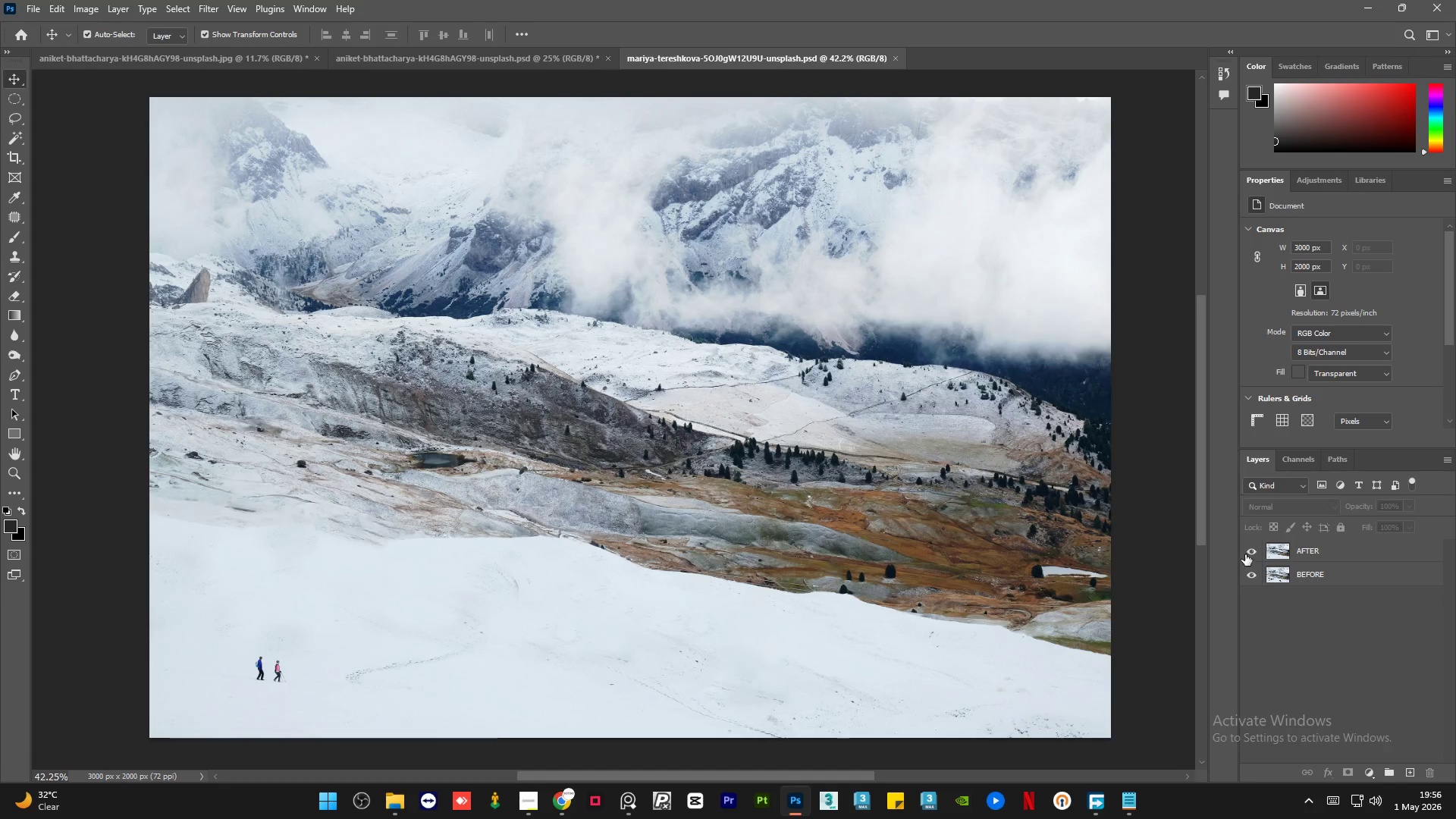 
left_click([1247, 553])
 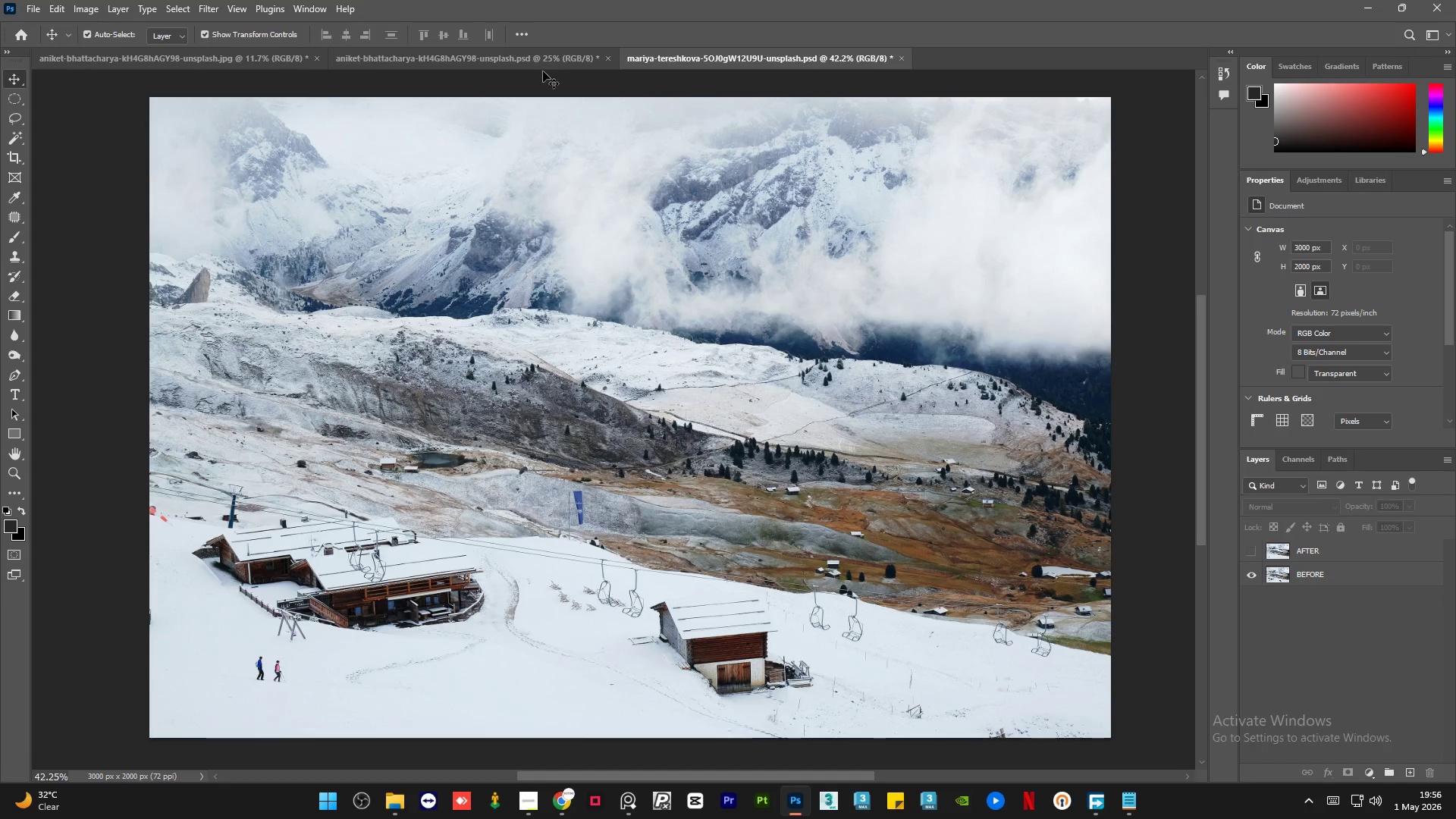 
mouse_move([472, 55])
 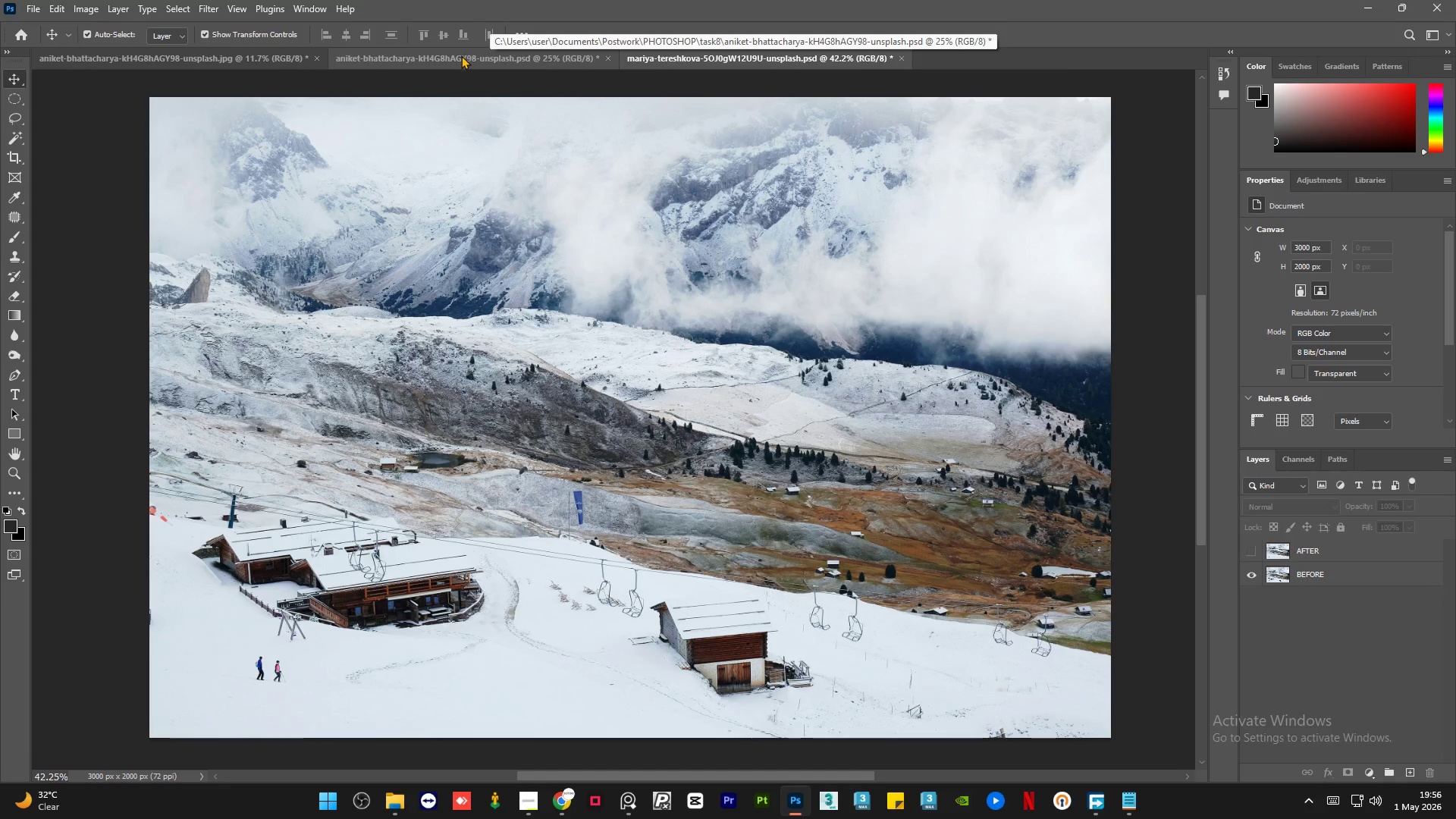 
left_click([456, 58])
 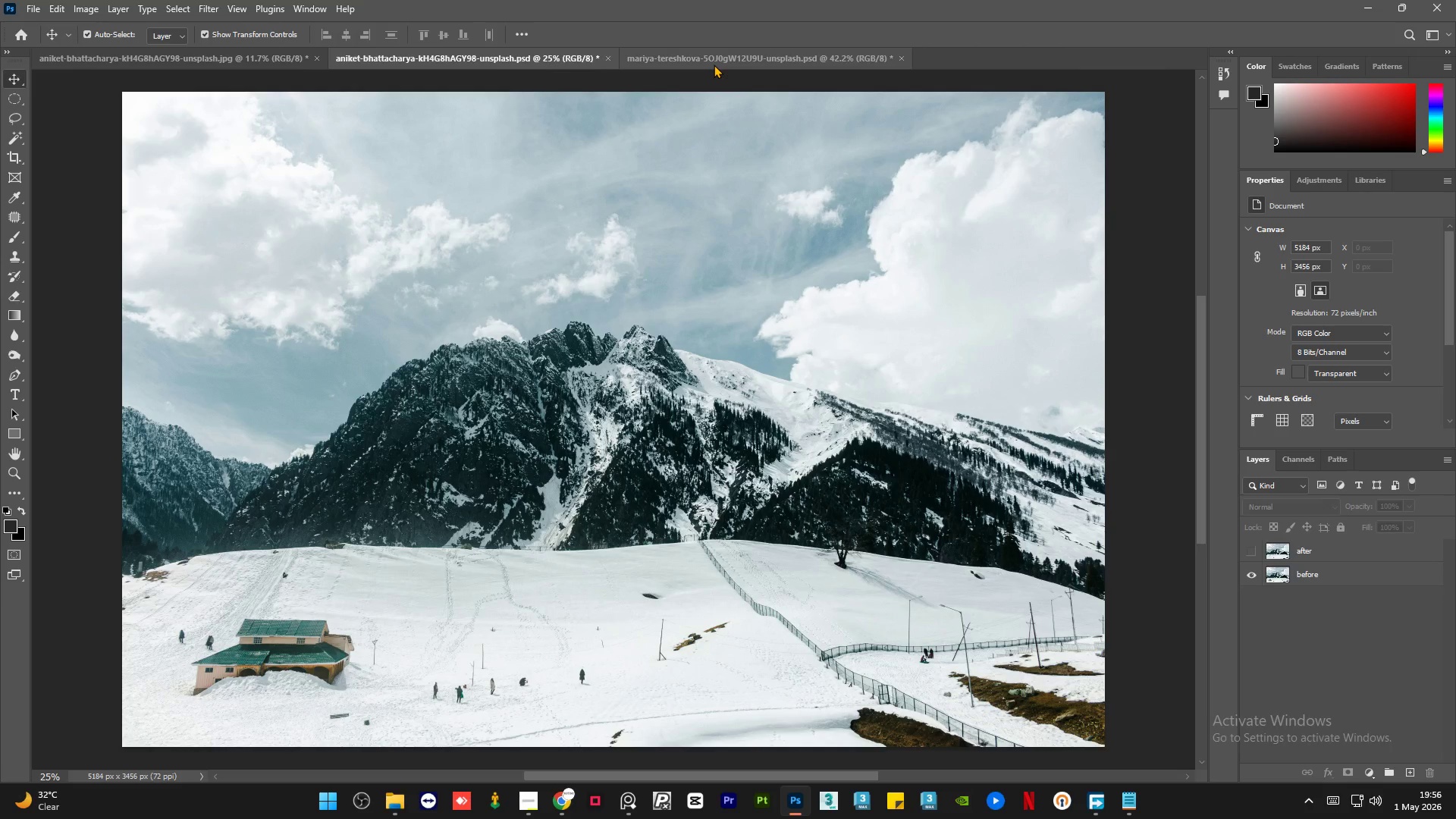 
left_click([714, 64])
 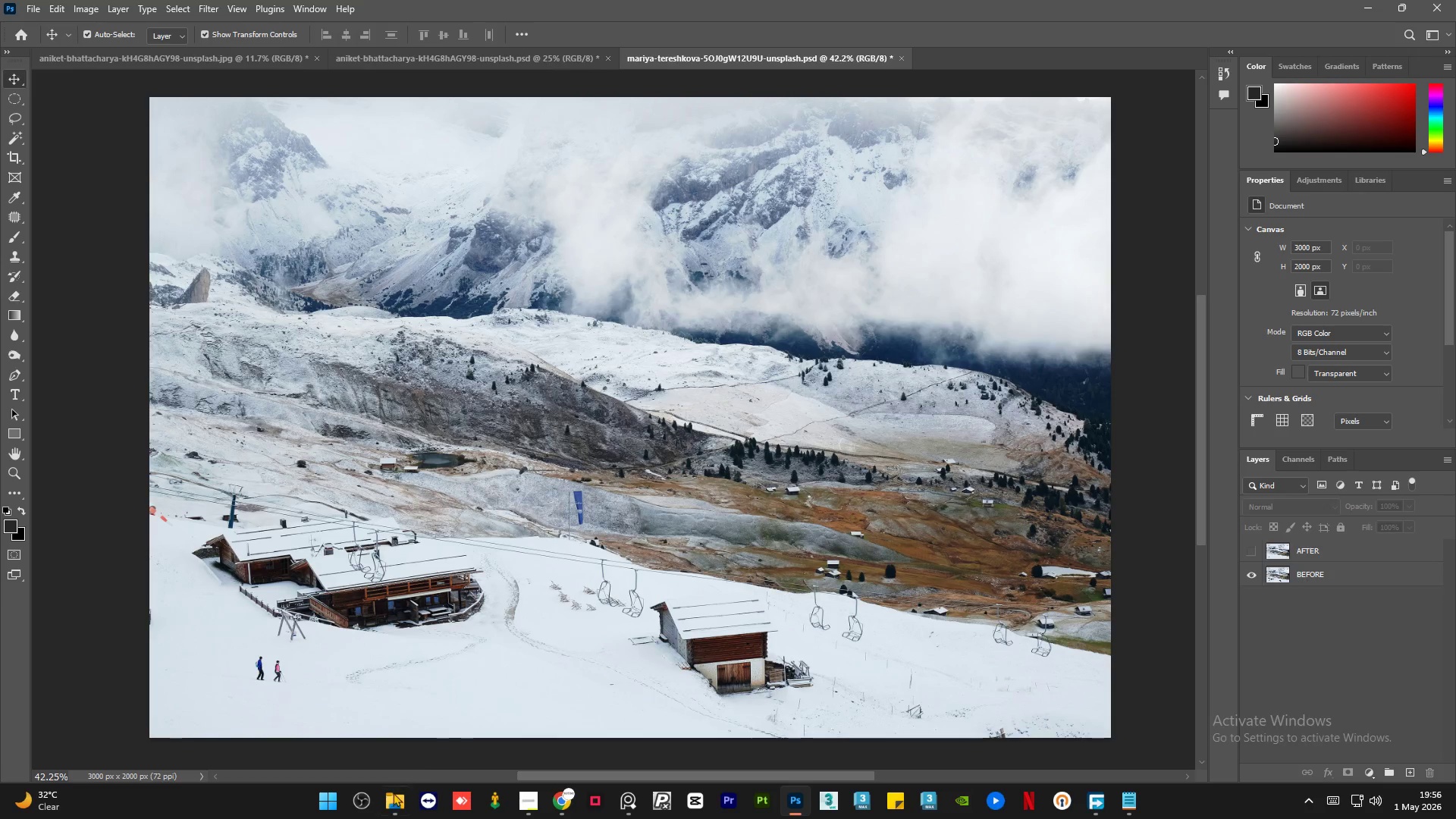 
left_click([391, 817])
 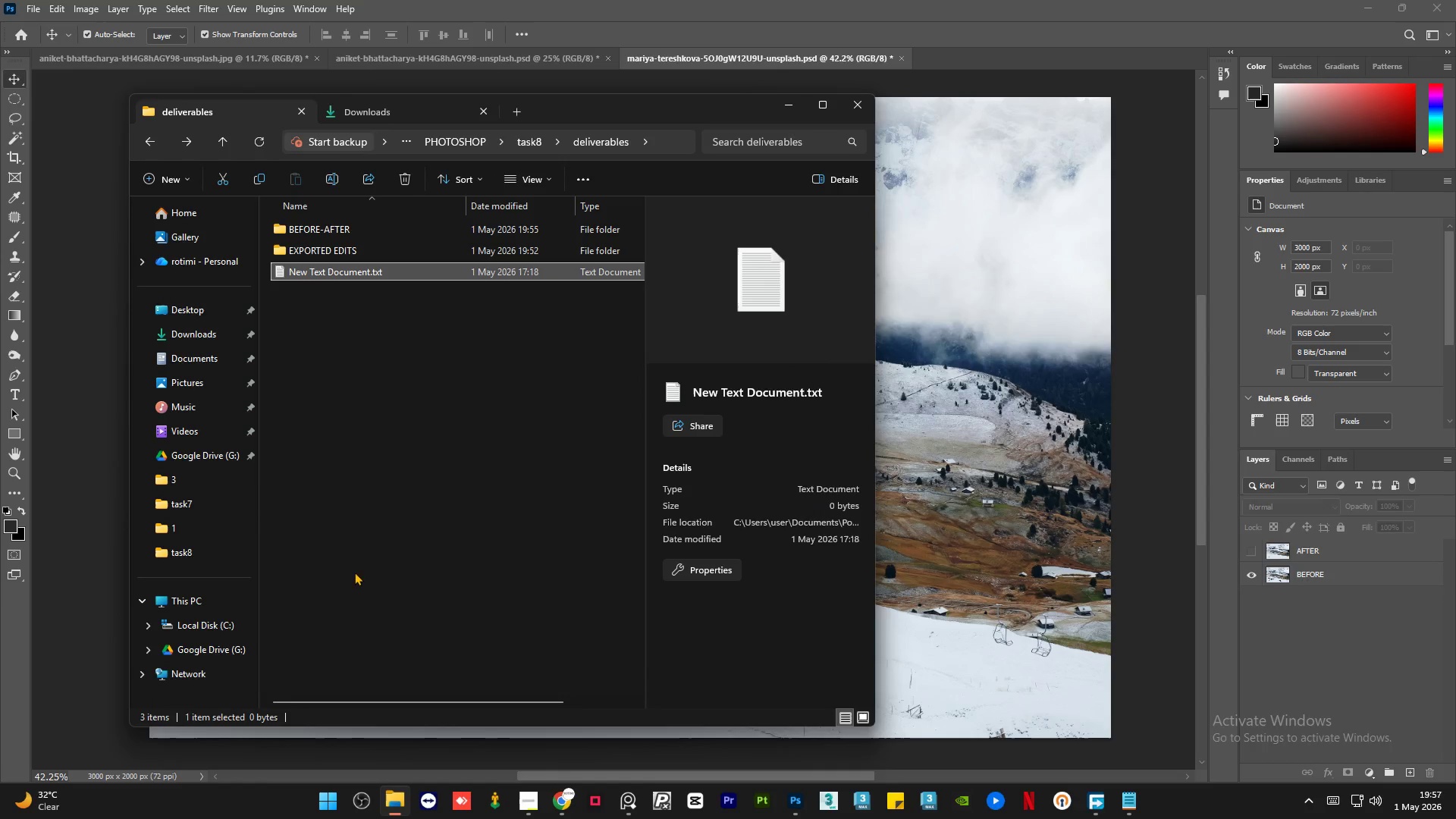 
left_click([358, 526])
 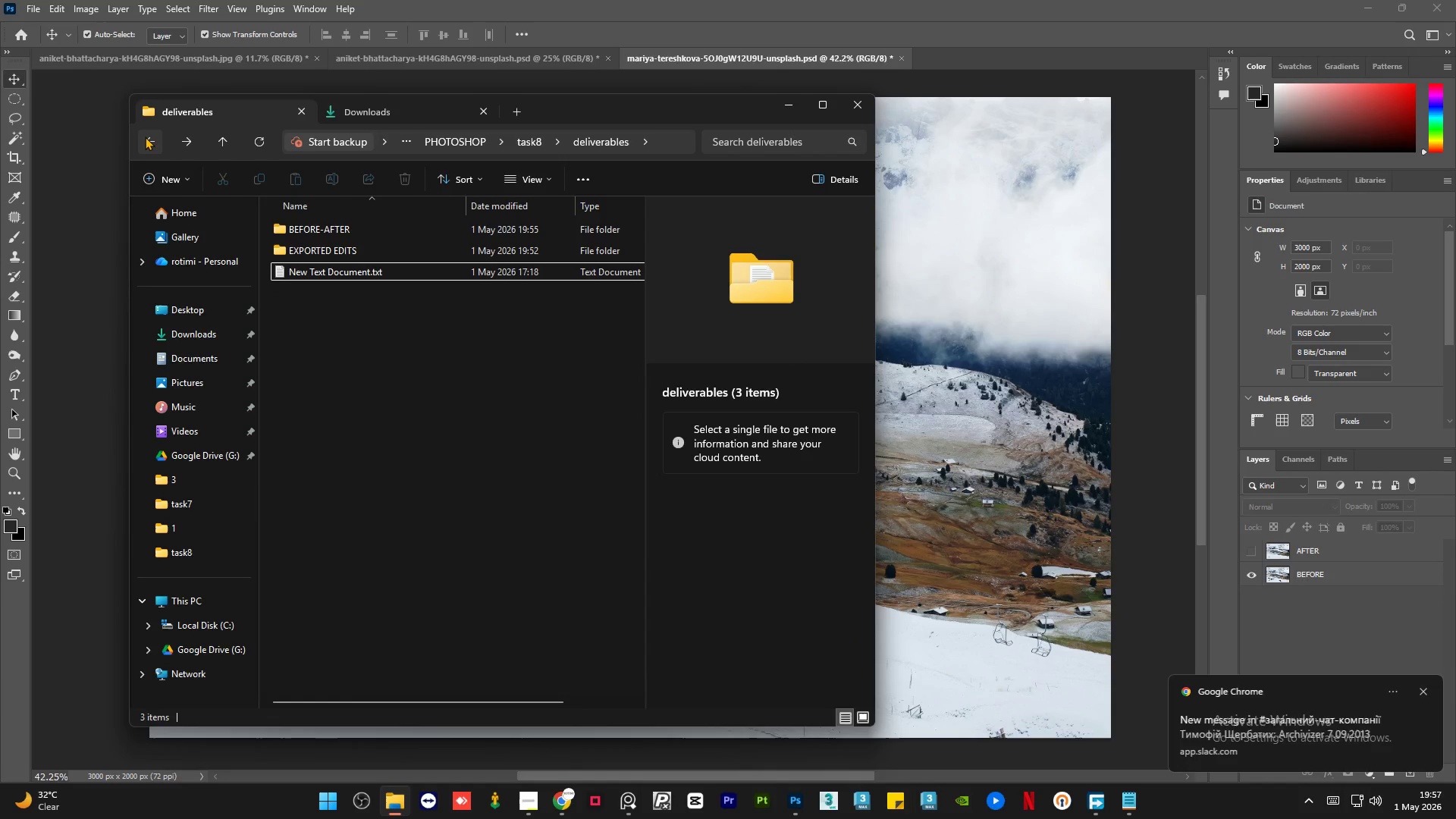 
left_click([145, 136])
 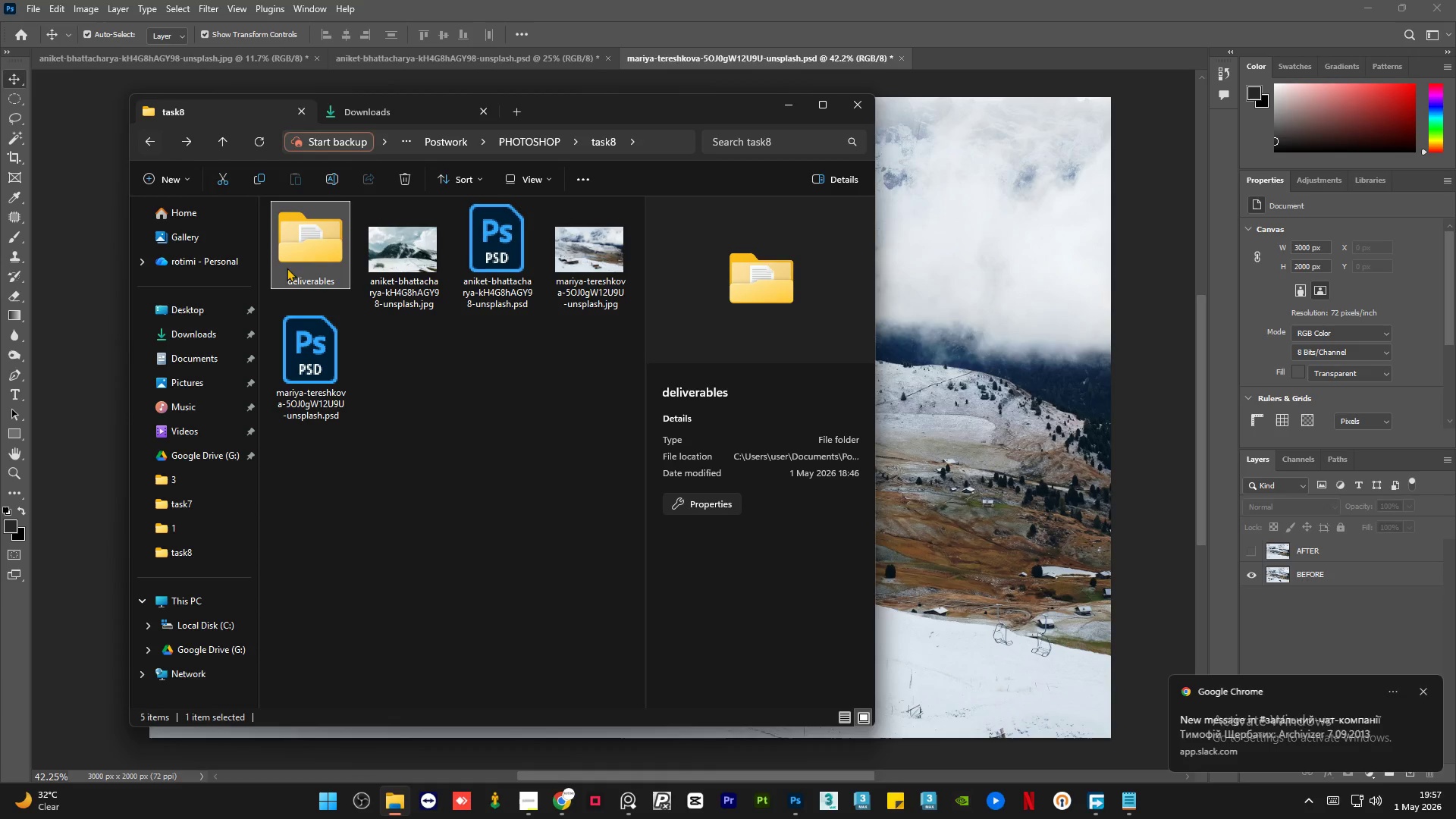 
left_click([441, 523])
 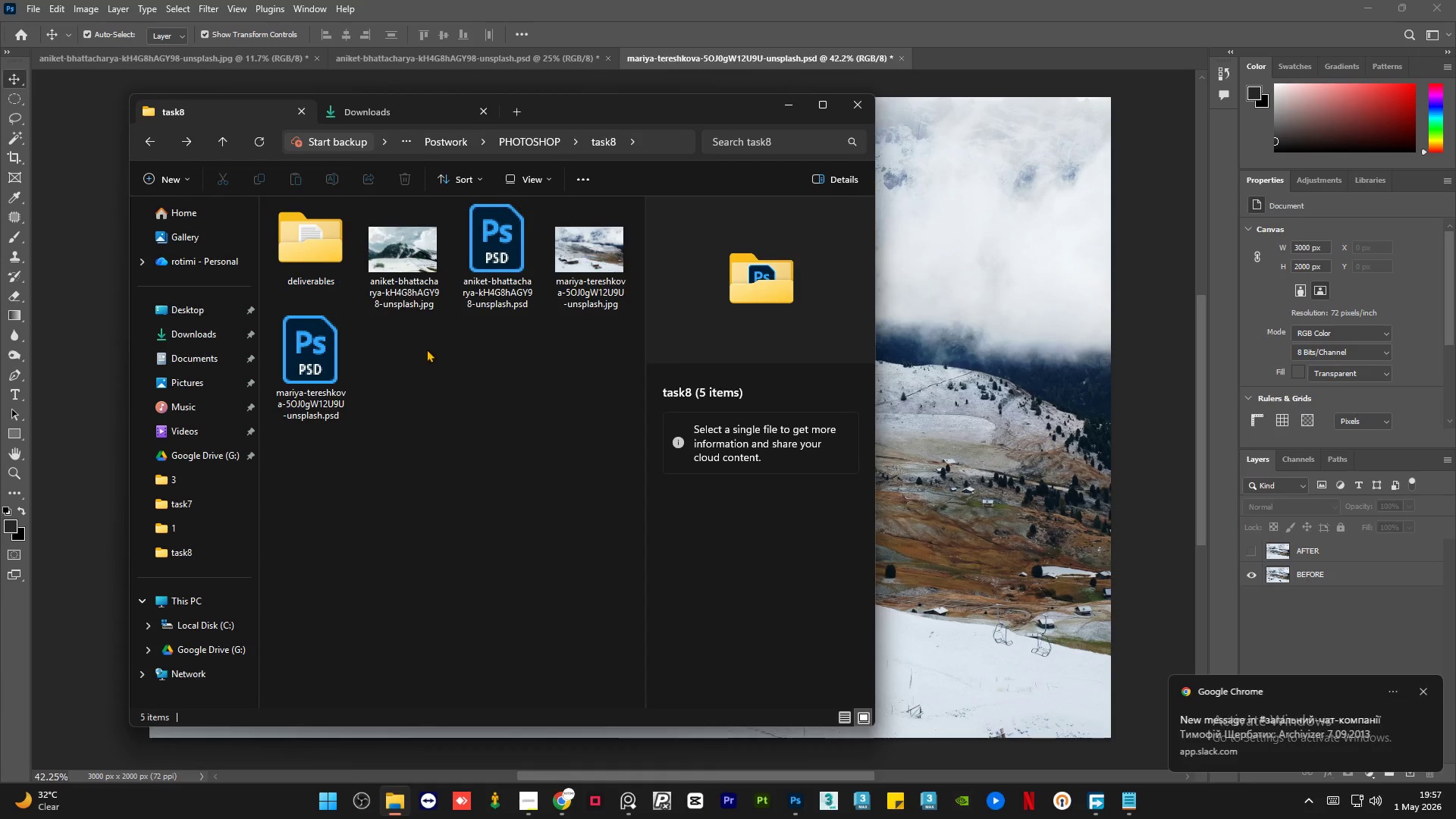 
left_click([410, 270])
 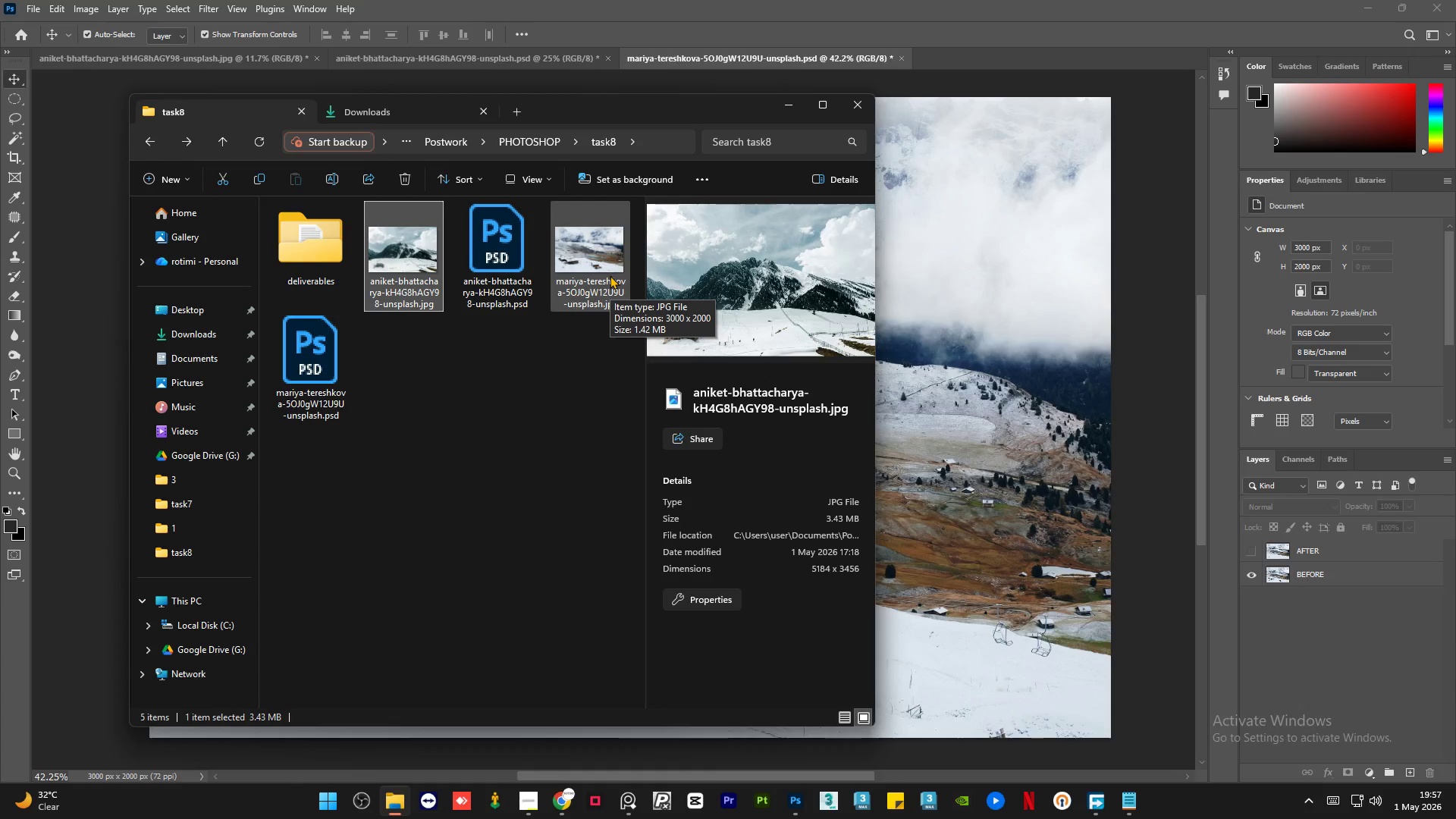 
left_click([610, 275])
 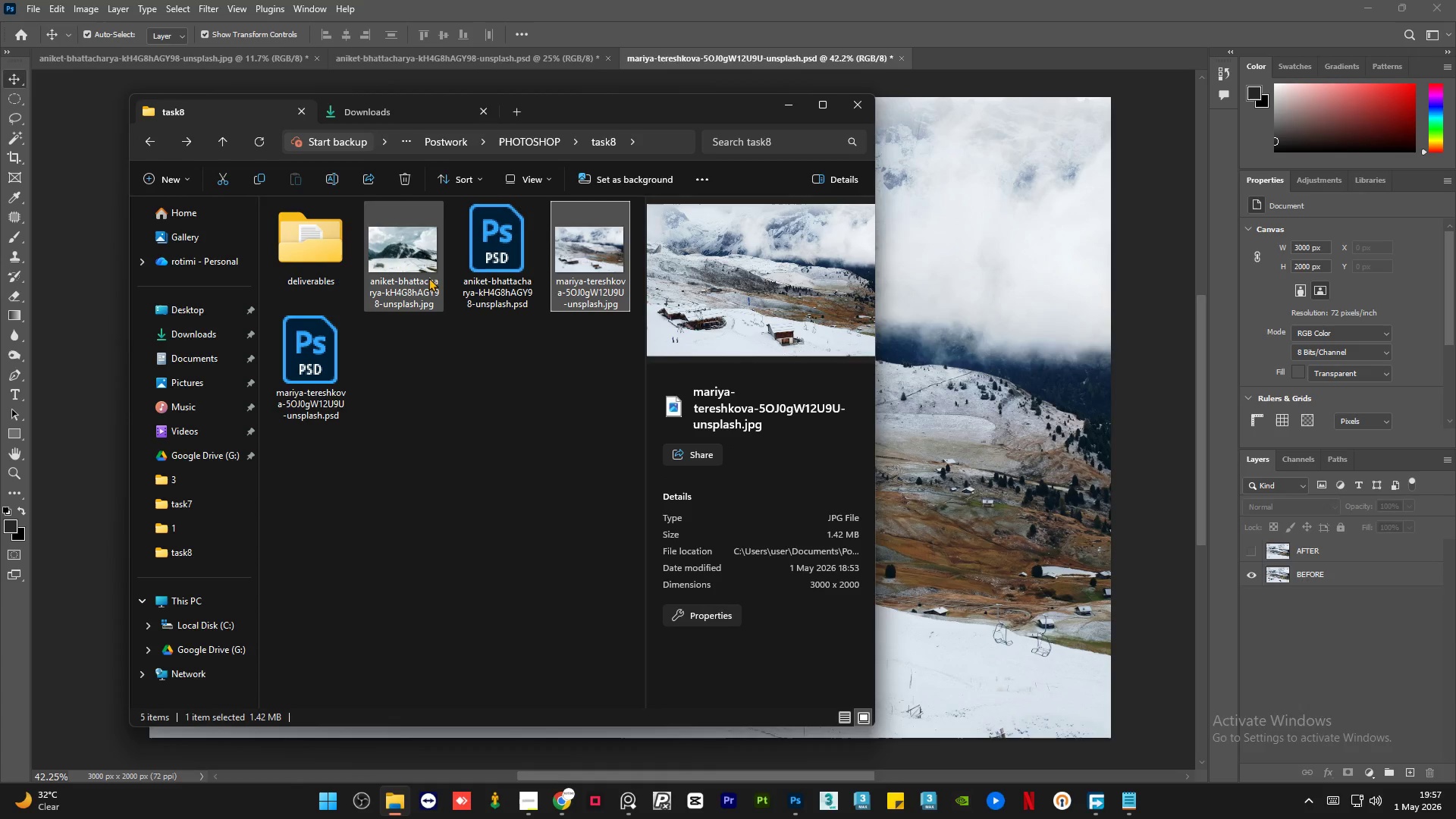 
left_click([401, 278])
 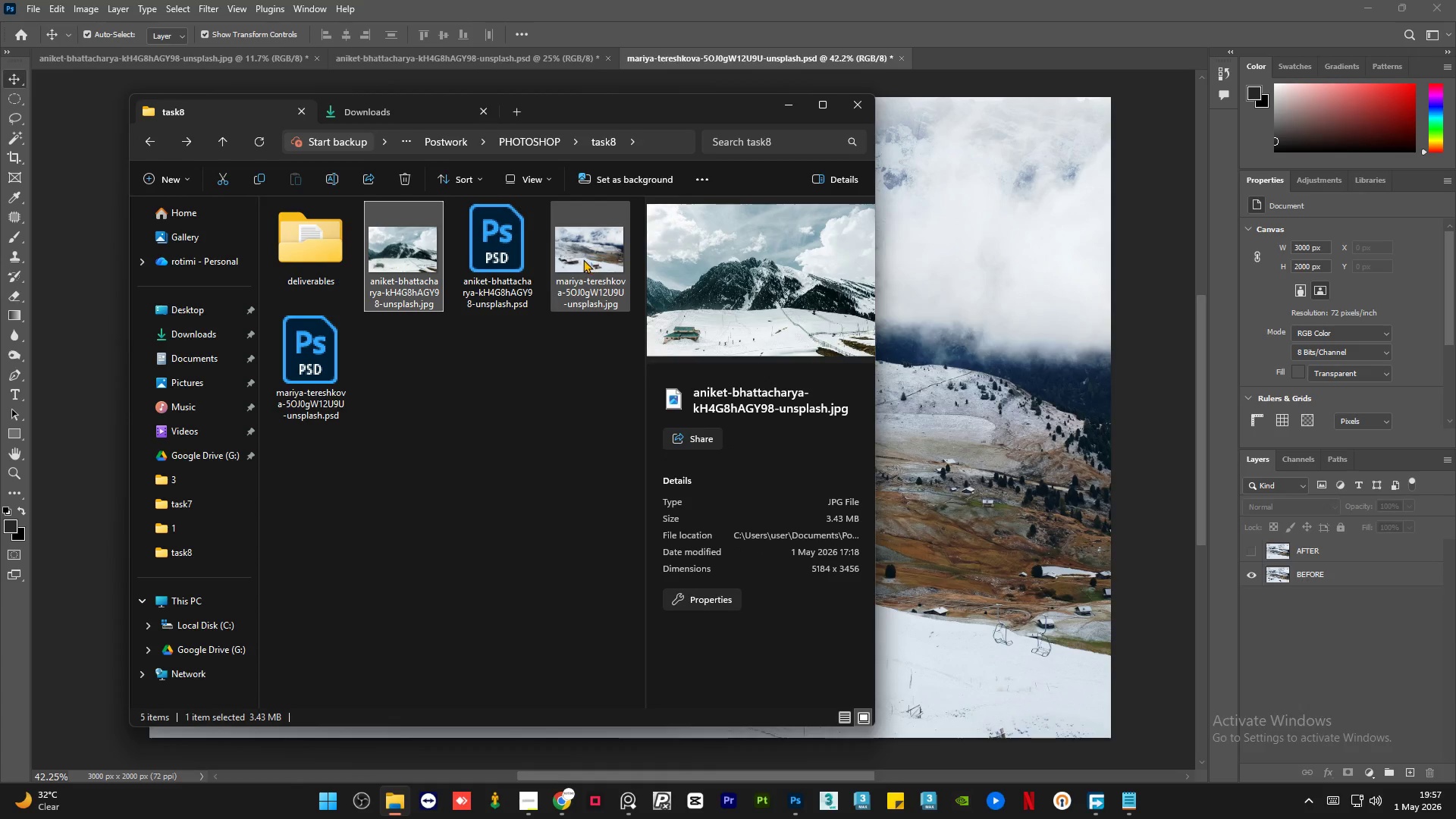 
left_click([583, 259])
 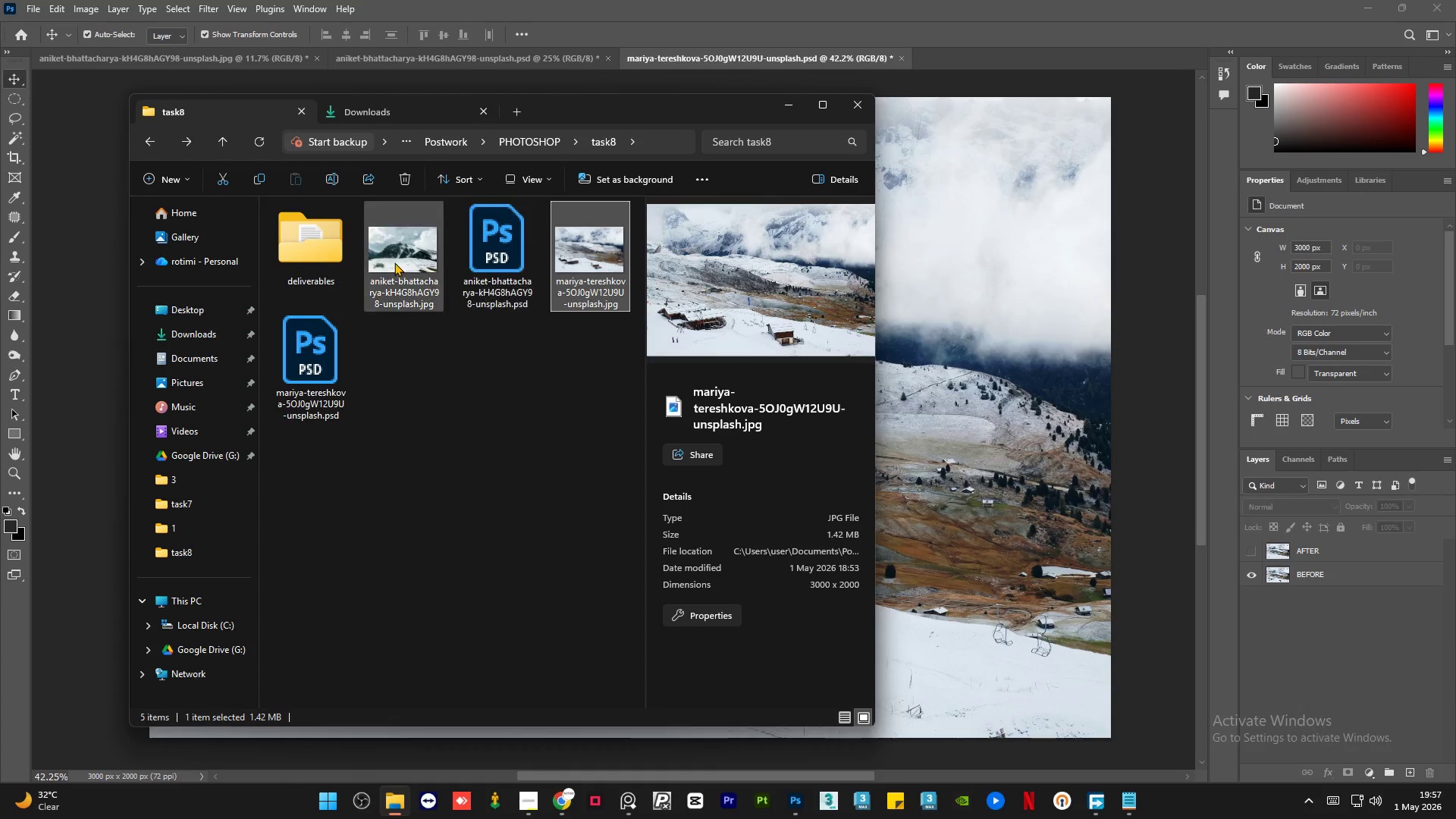 
left_click([394, 262])
 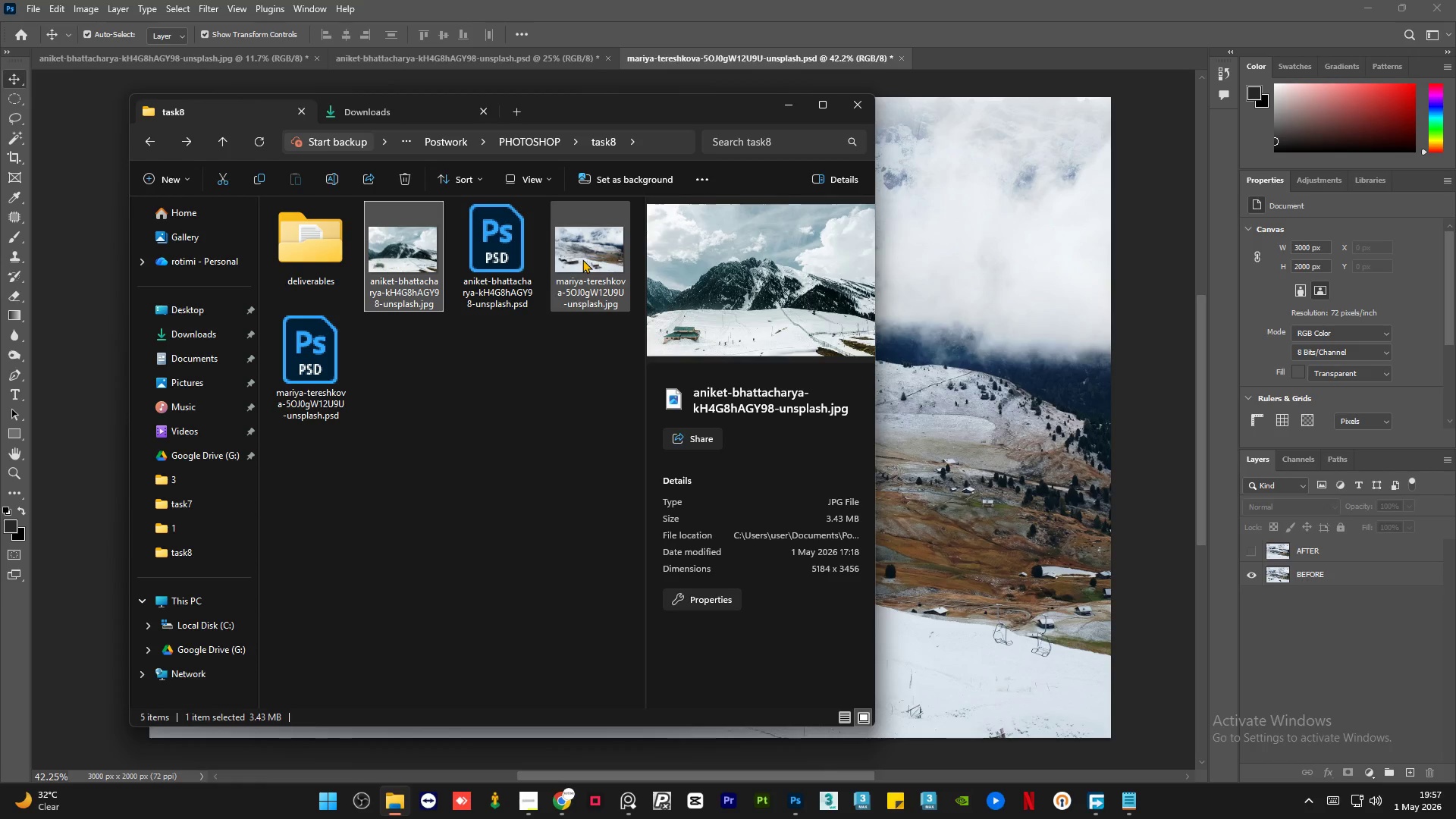 
left_click([583, 259])
 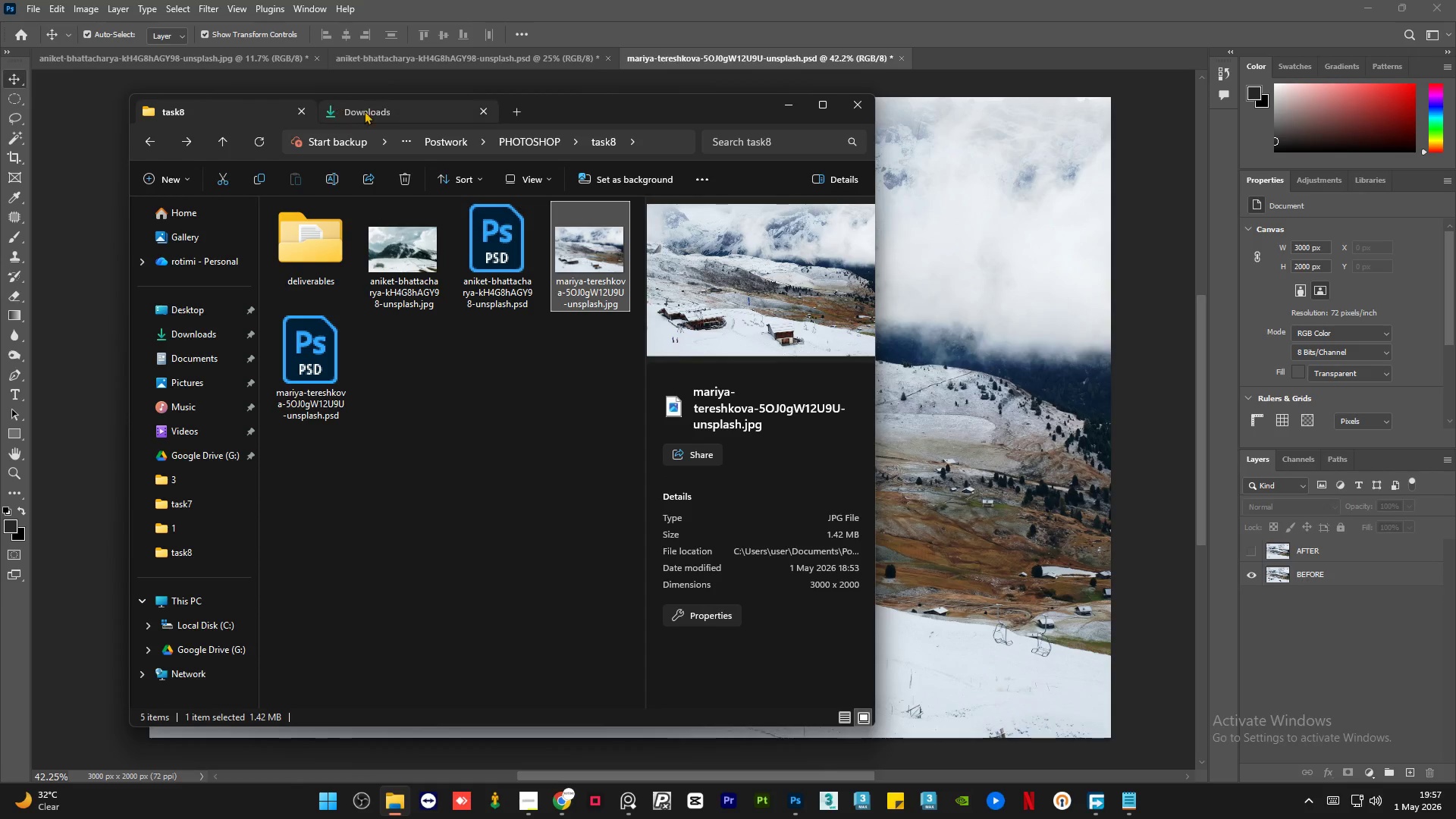 
left_click([369, 111])
 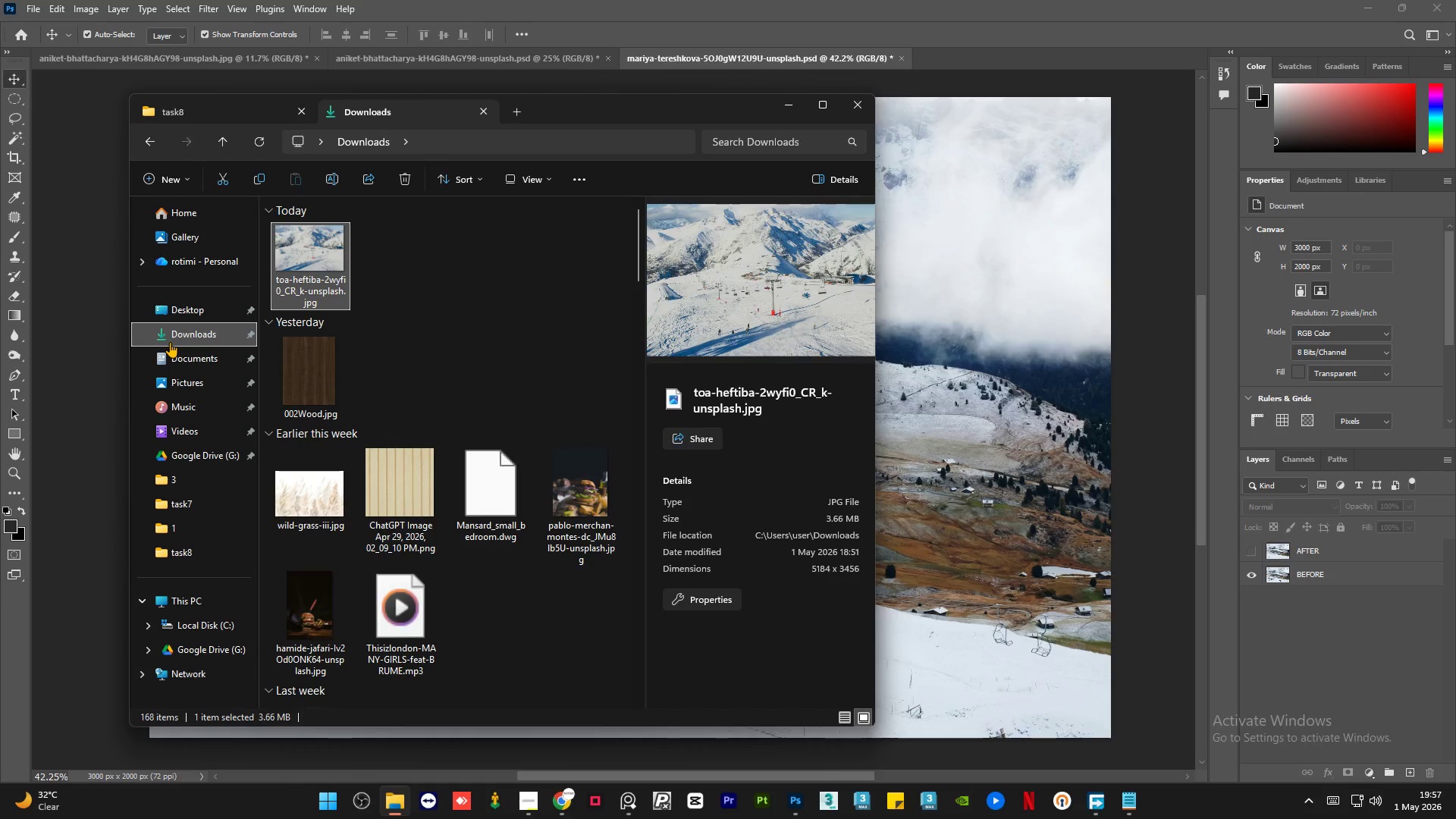 
left_click([198, 336])
 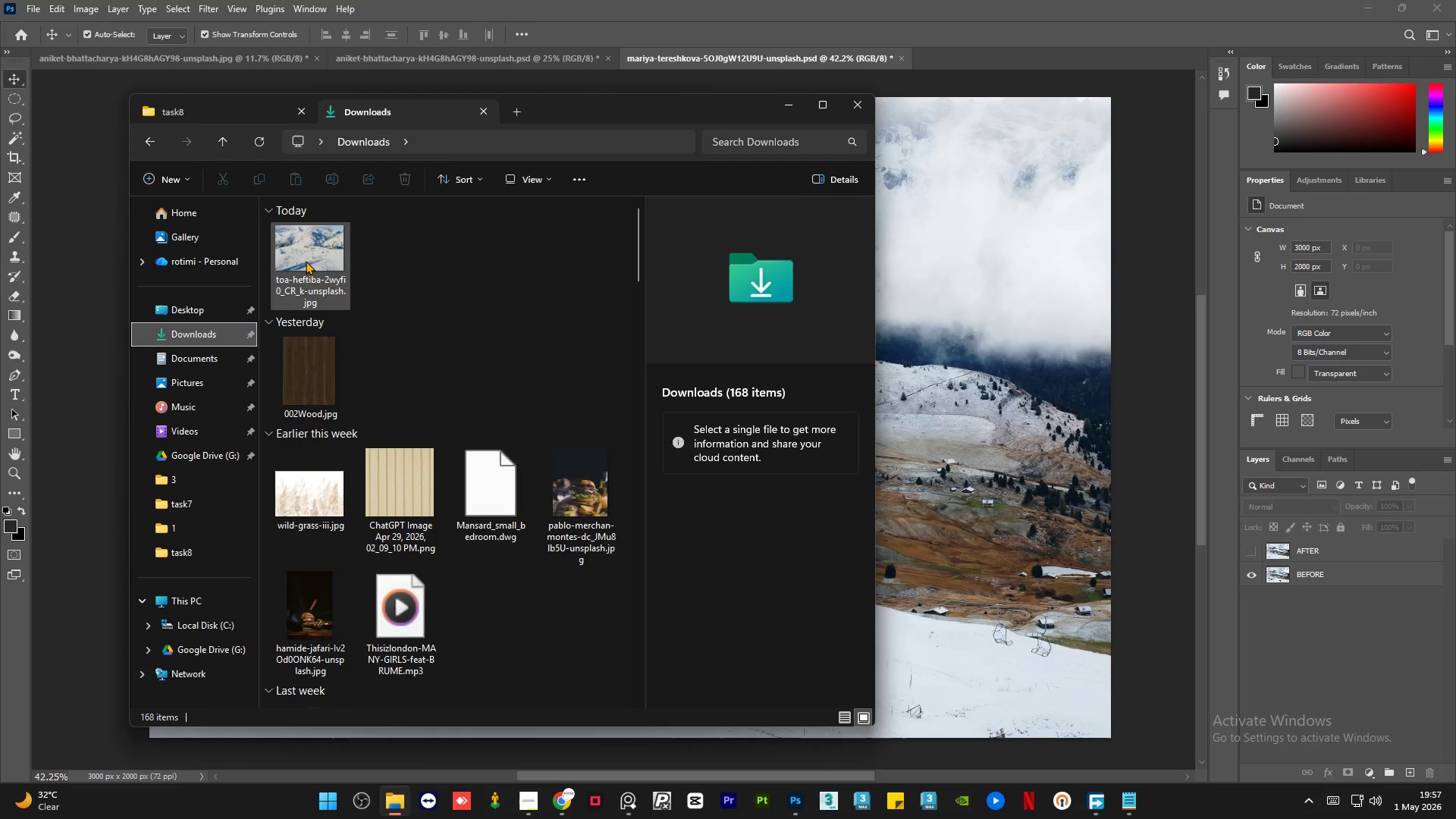 
left_click([307, 260])
 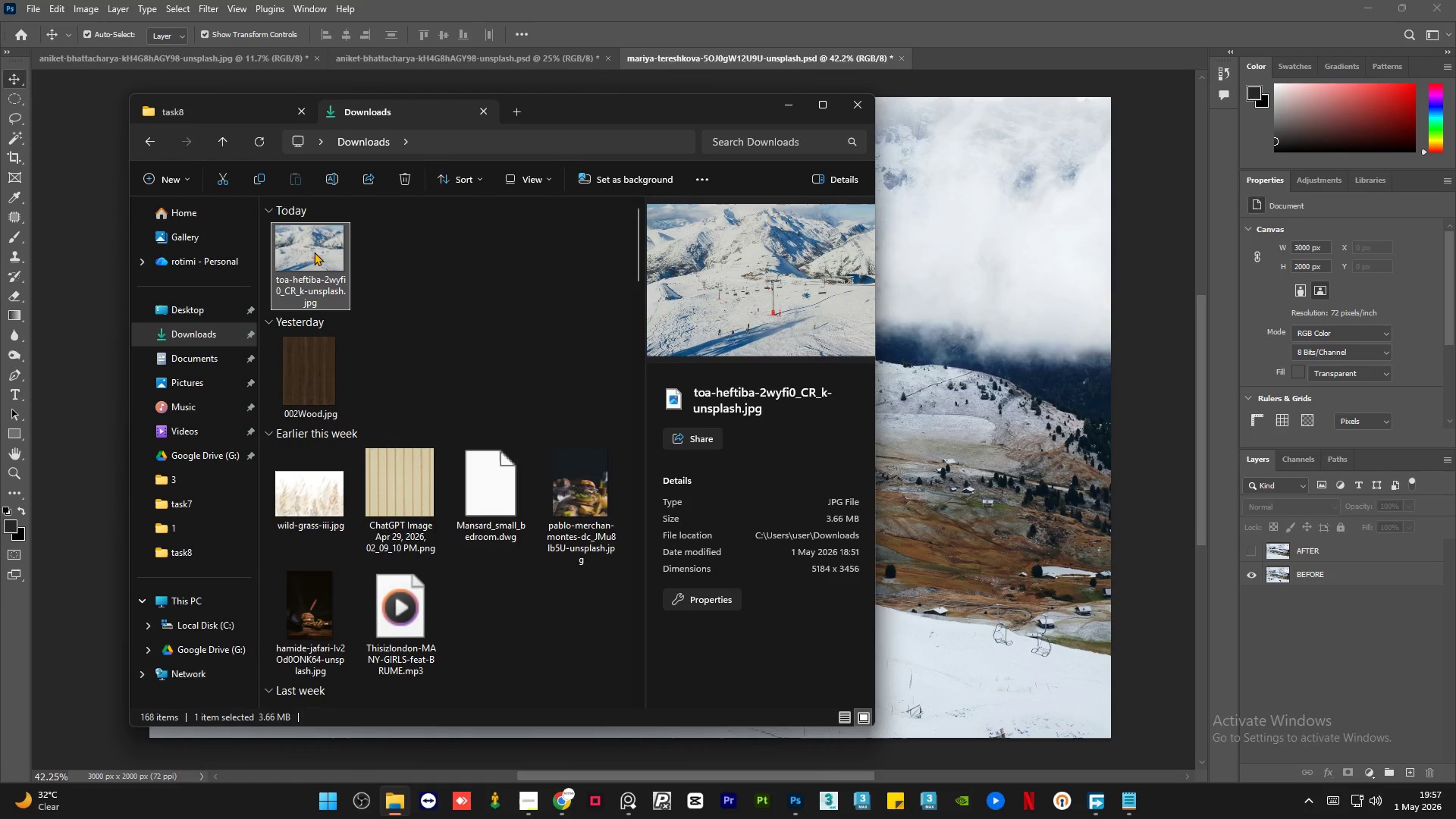 
left_click_drag(start_coordinate=[315, 247], to_coordinate=[422, 350])
 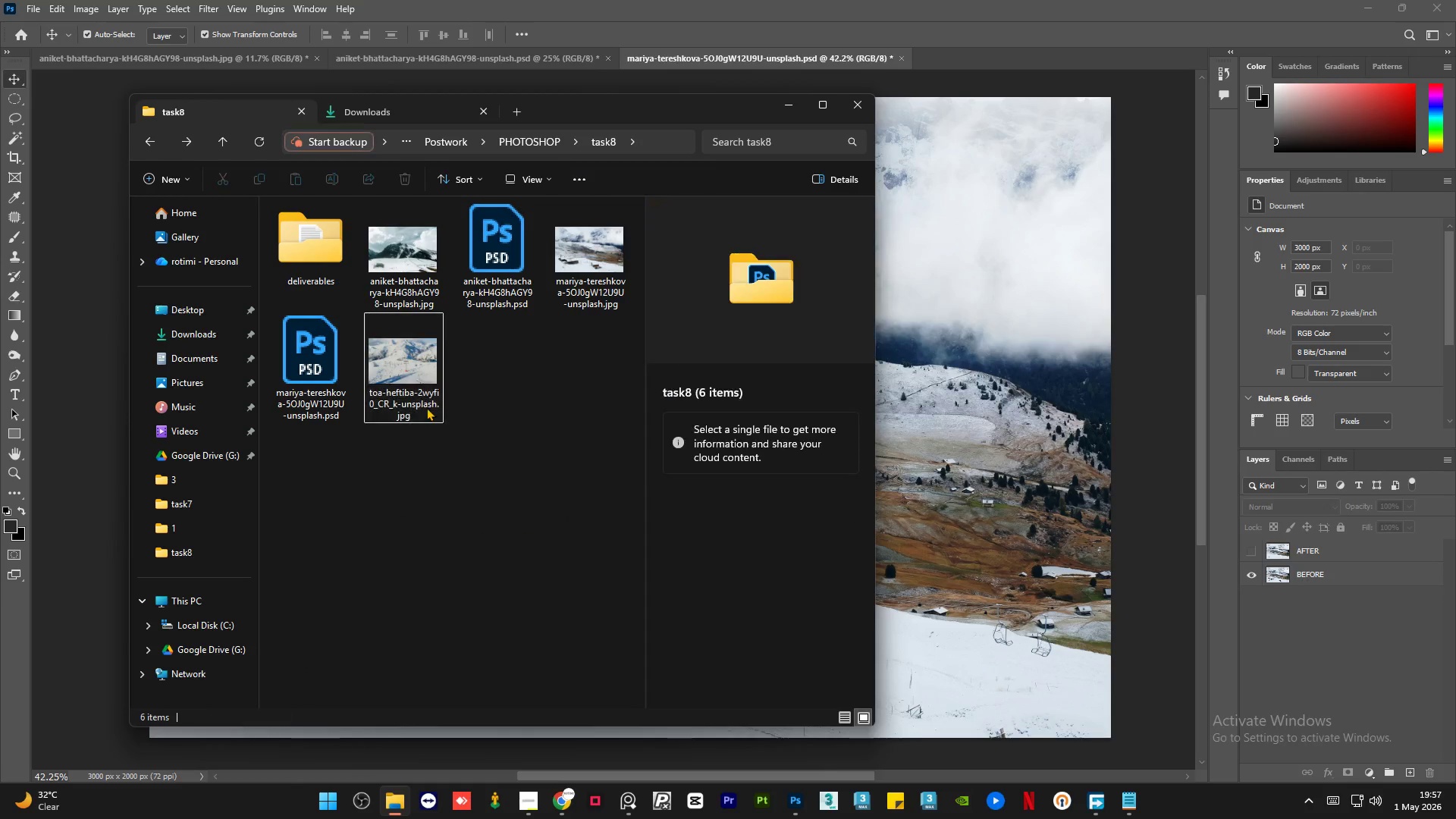 
double_click([387, 367])
 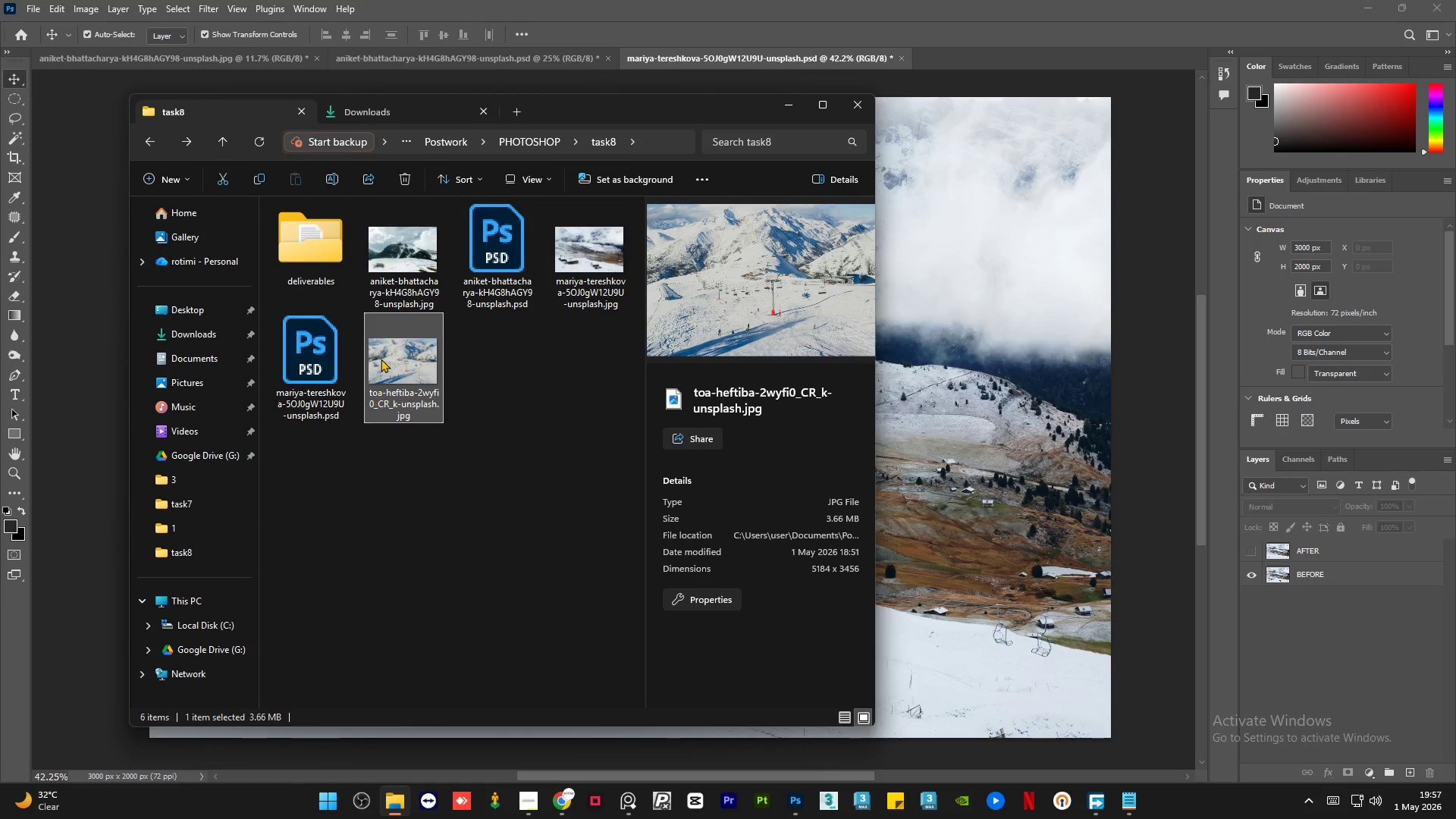 
left_click_drag(start_coordinate=[381, 359], to_coordinate=[978, 58])
 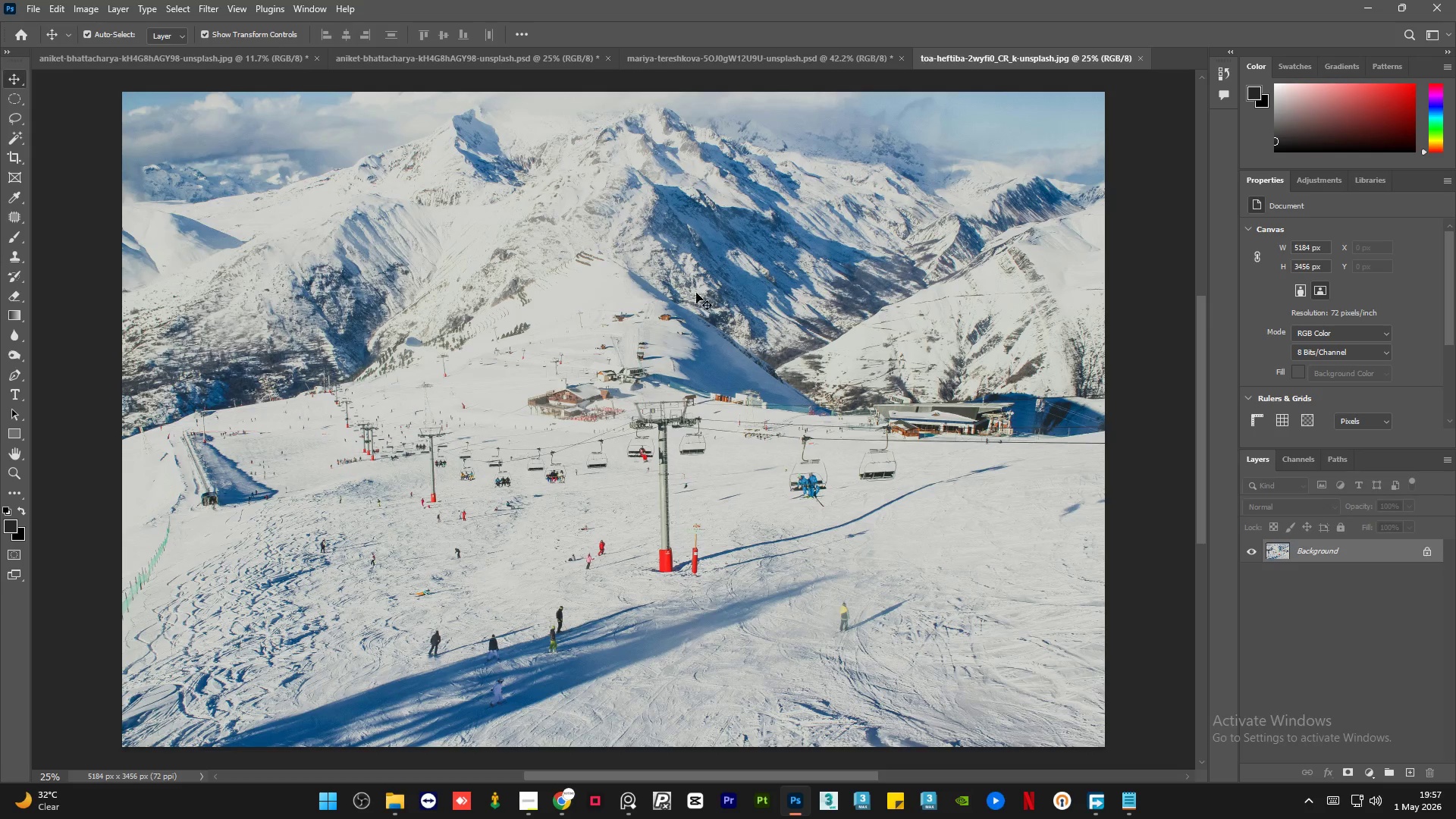 
left_click([69, 239])
 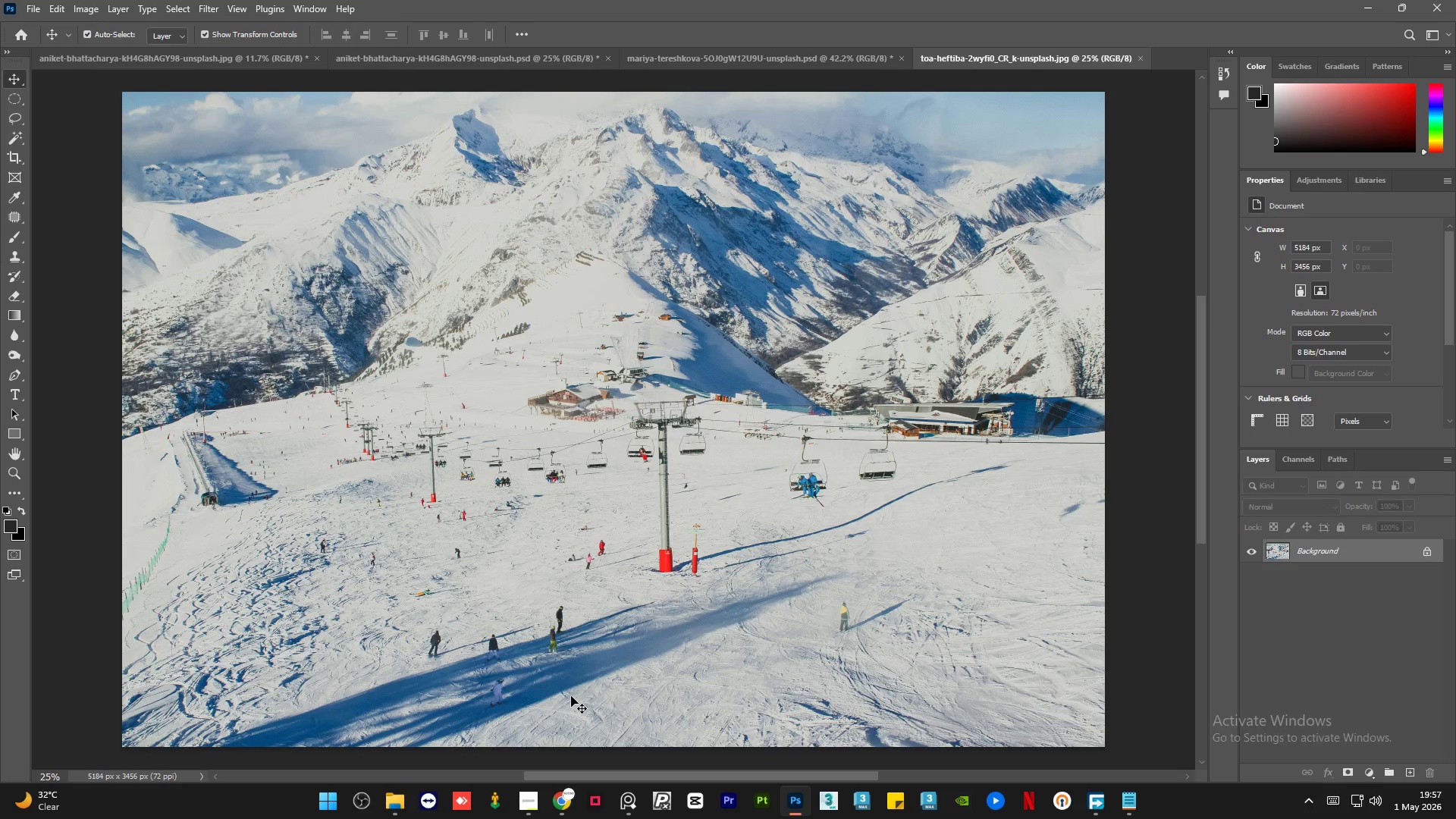 
wait(10.05)
 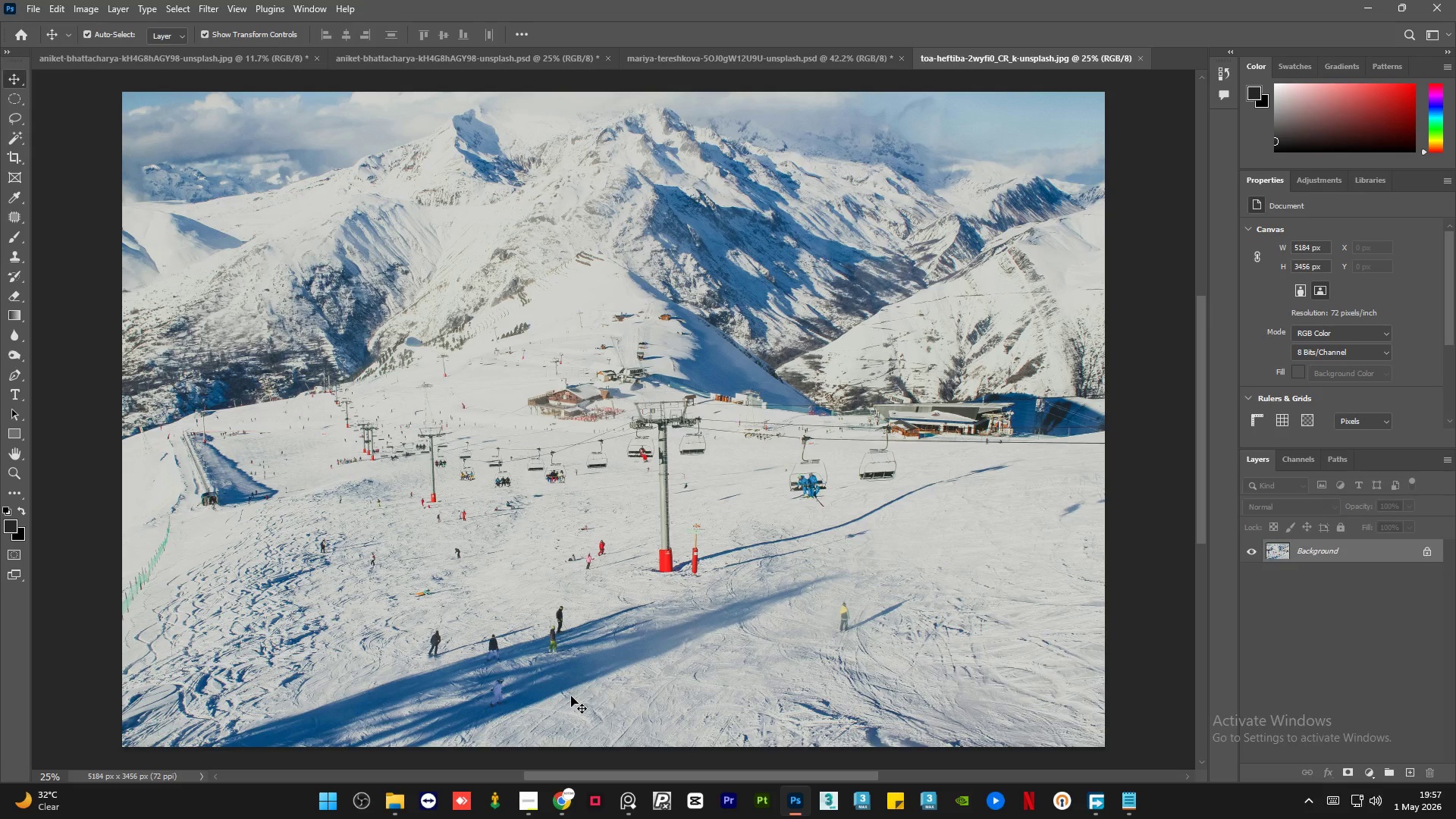 
left_click([525, 809])